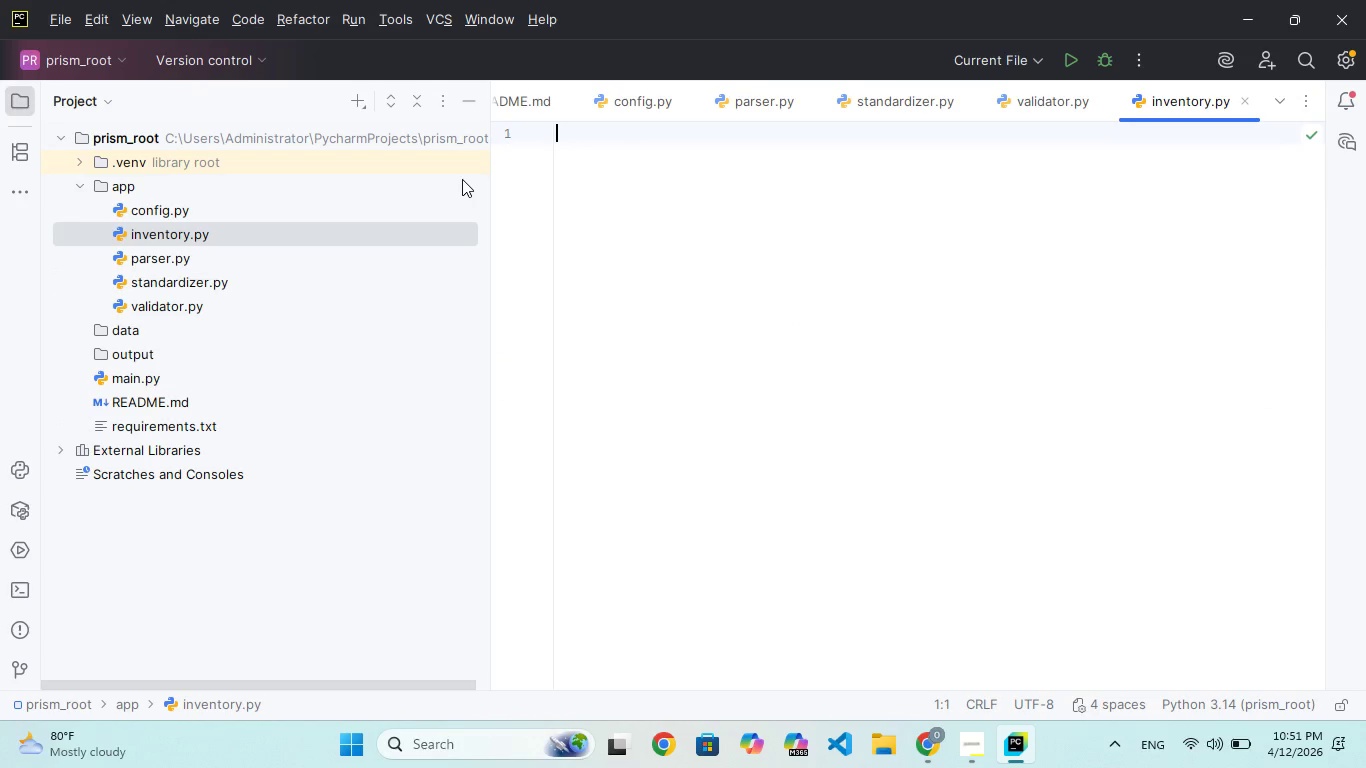 
type(imort sv)
 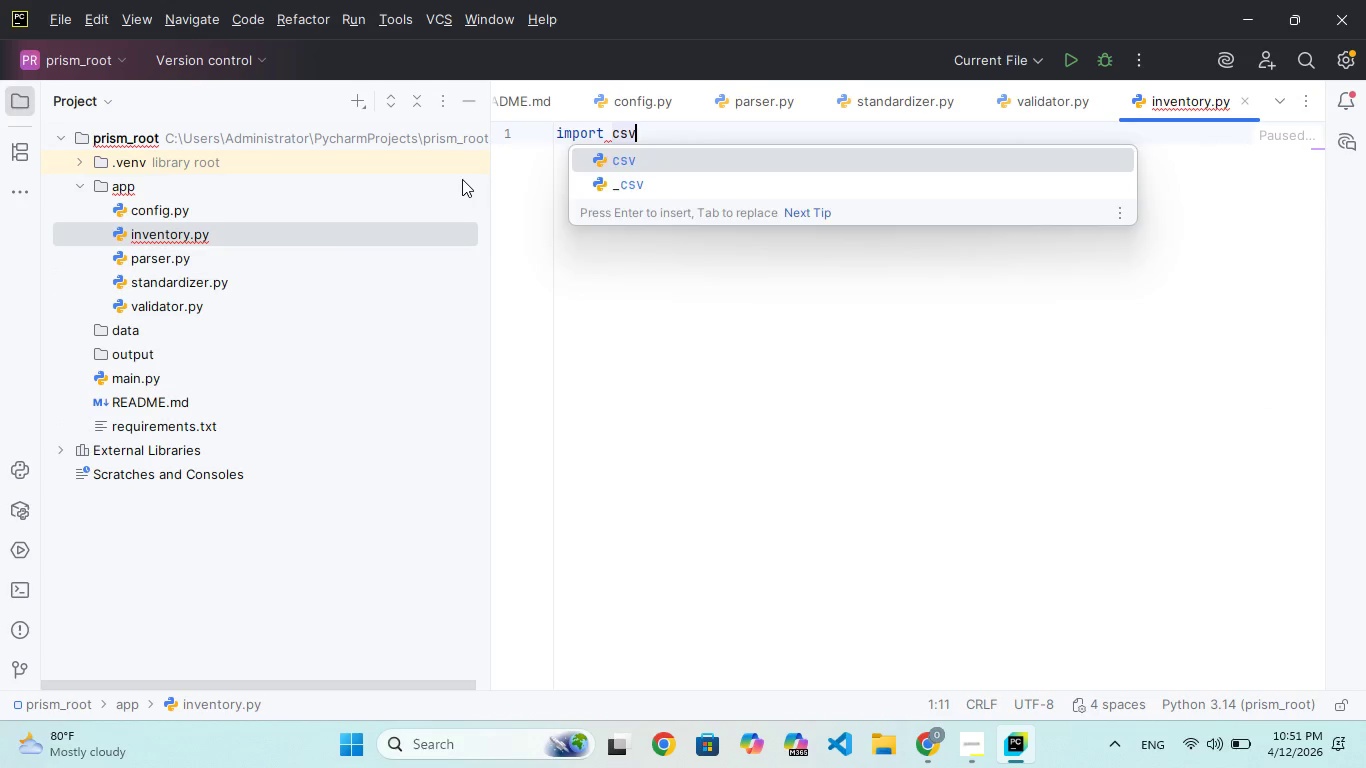 
hold_key(key=P, duration=0.31)
 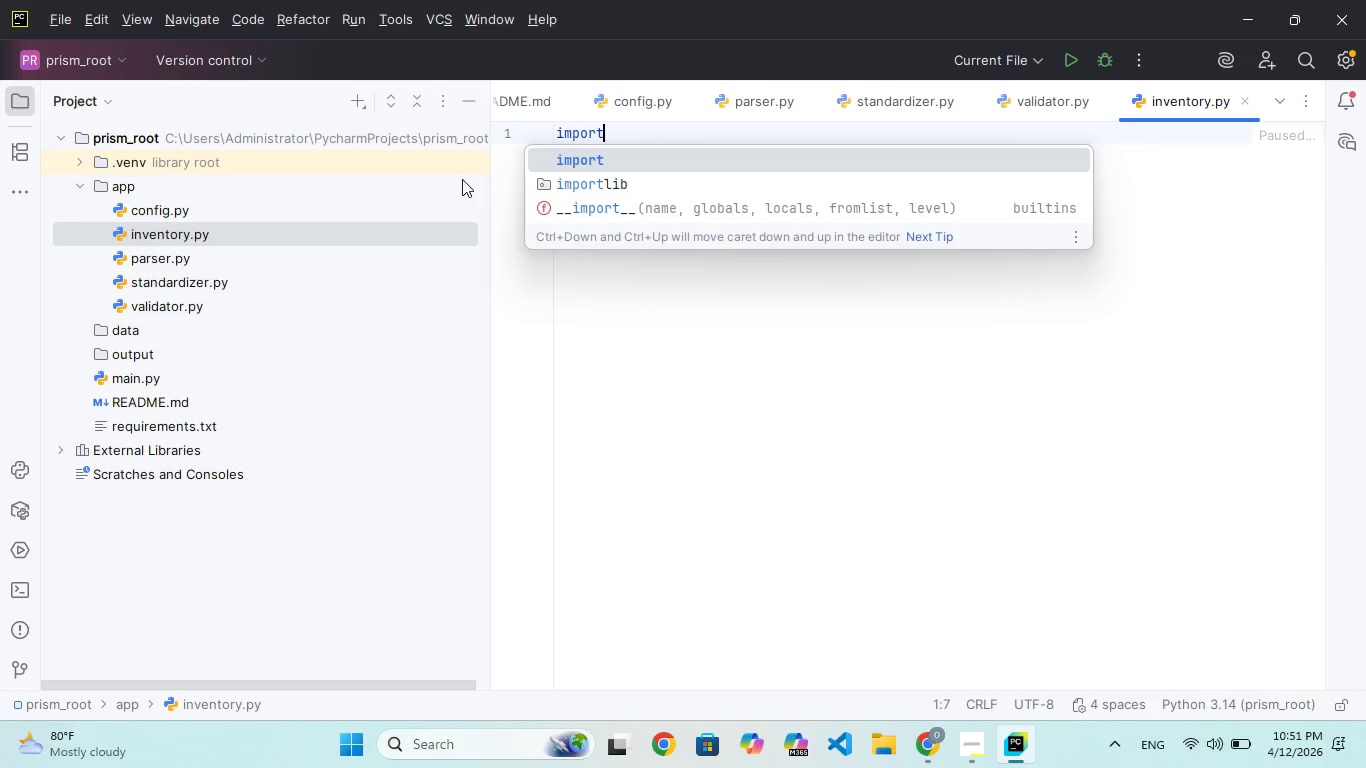 
hold_key(key=C, duration=0.33)
 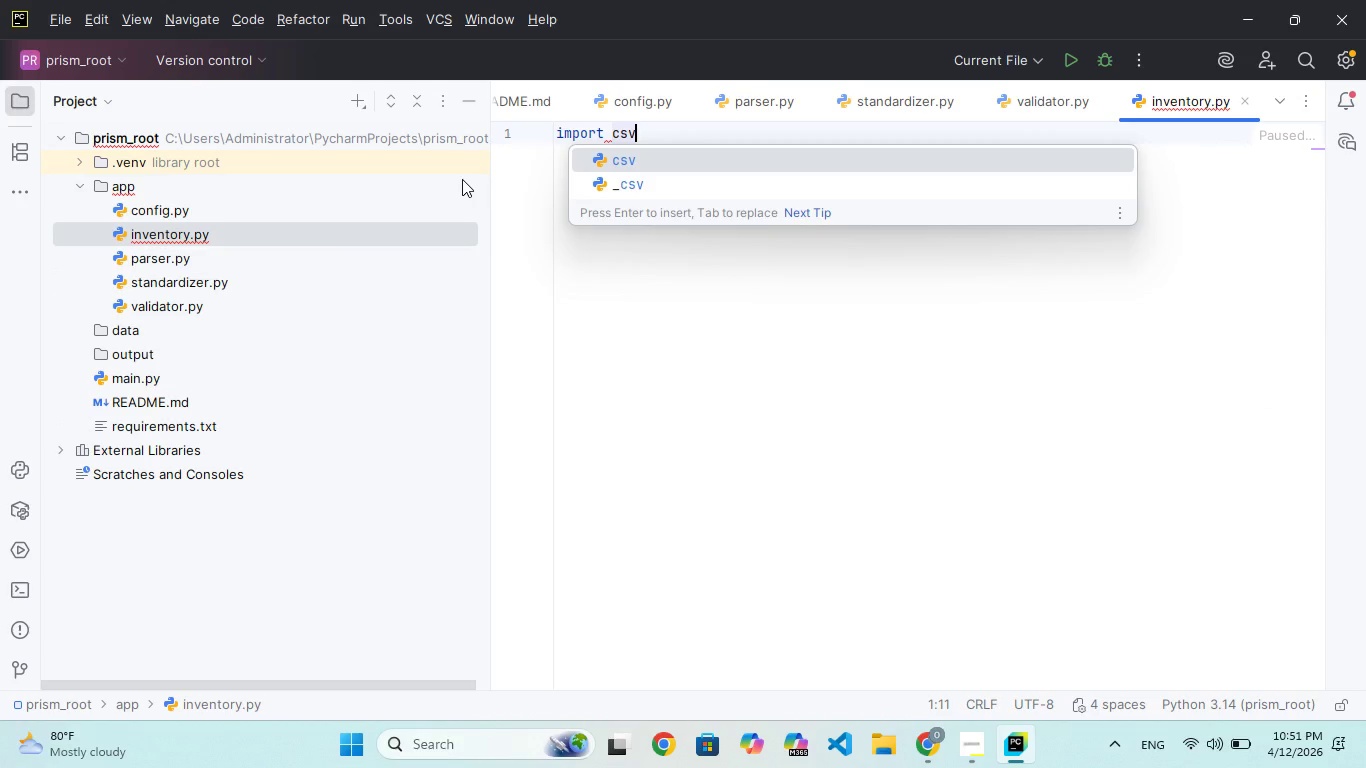 
key(Enter)
 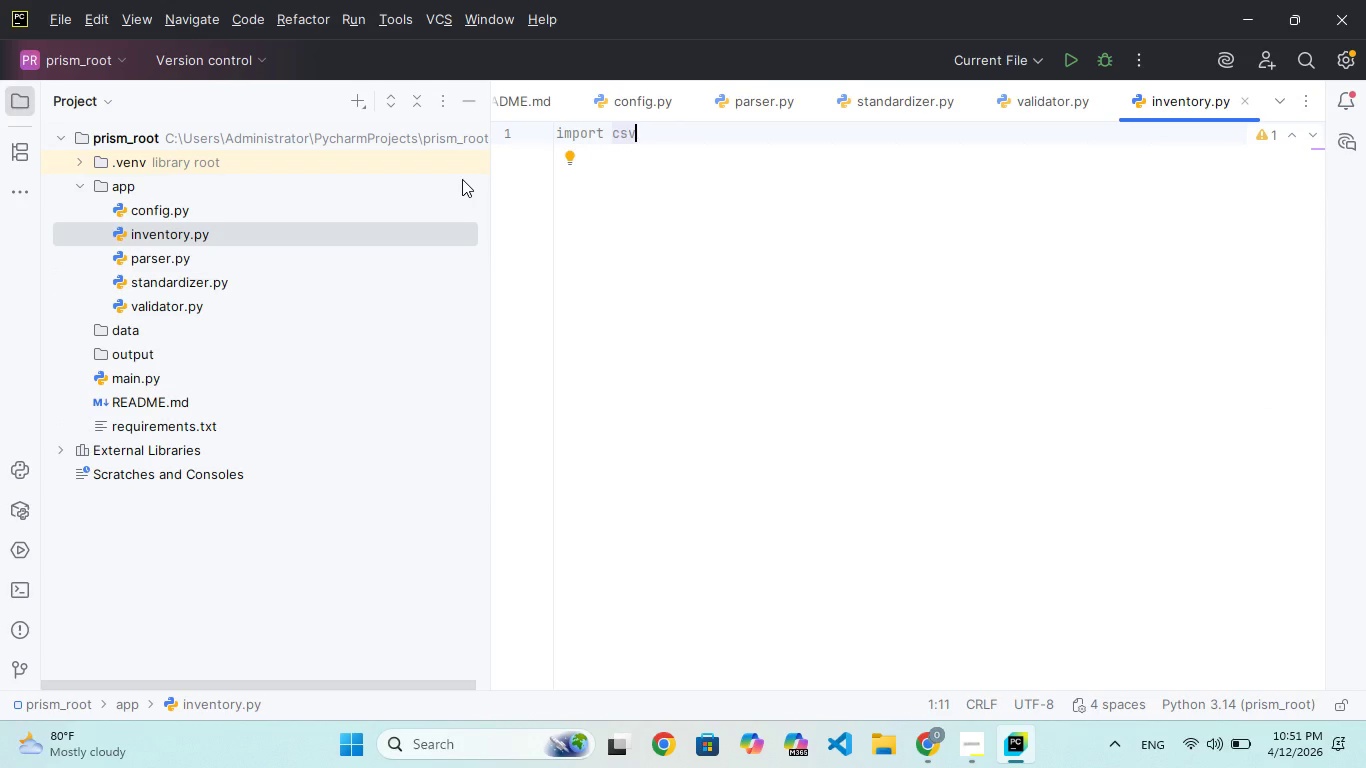 
key(Enter)
 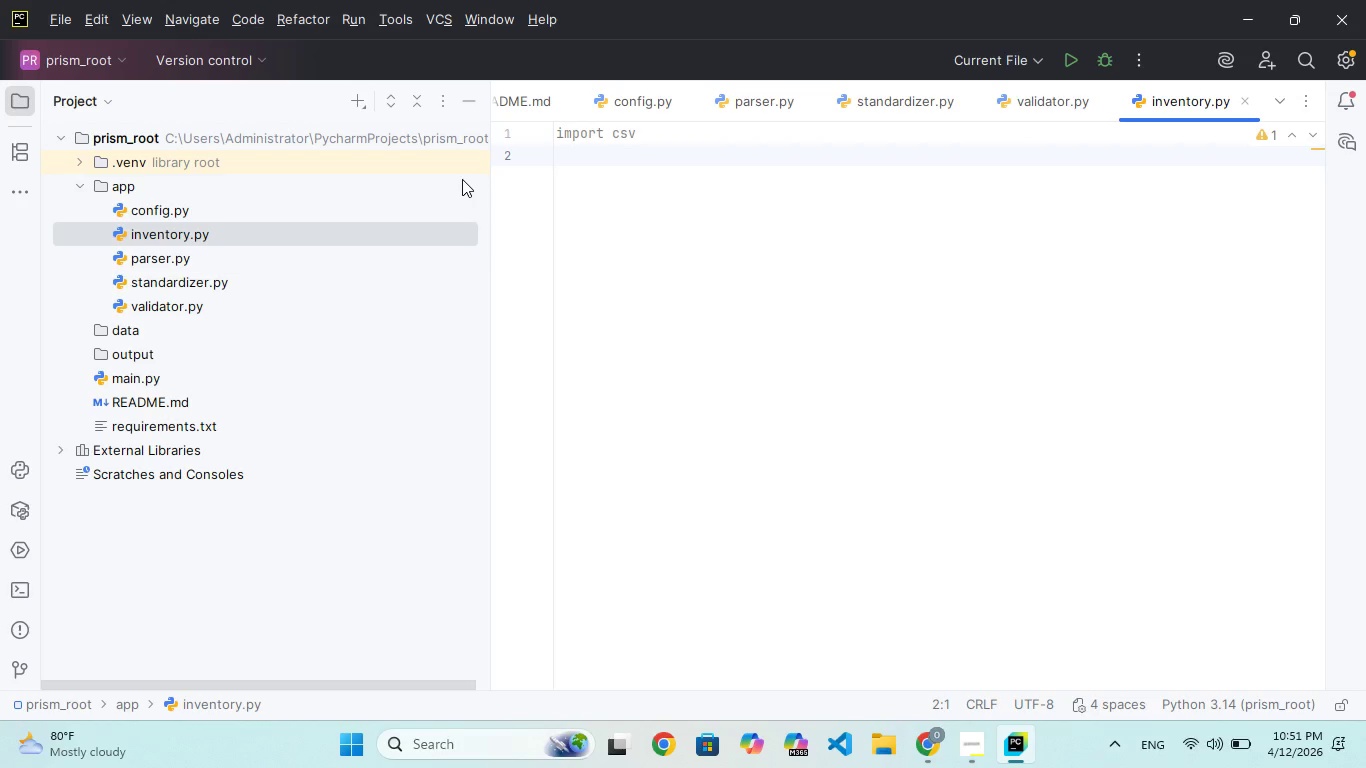 
type(from collections import deafu)
 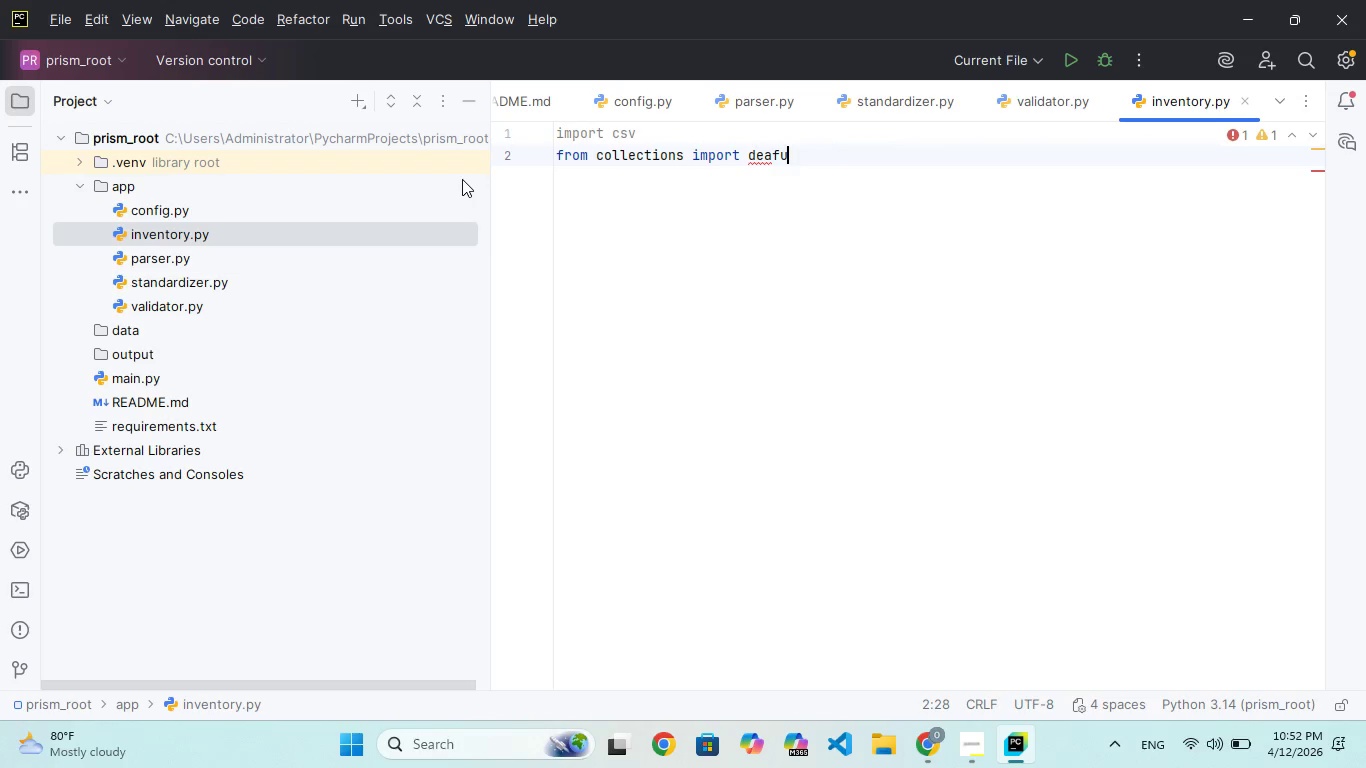 
key(ArrowLeft)
 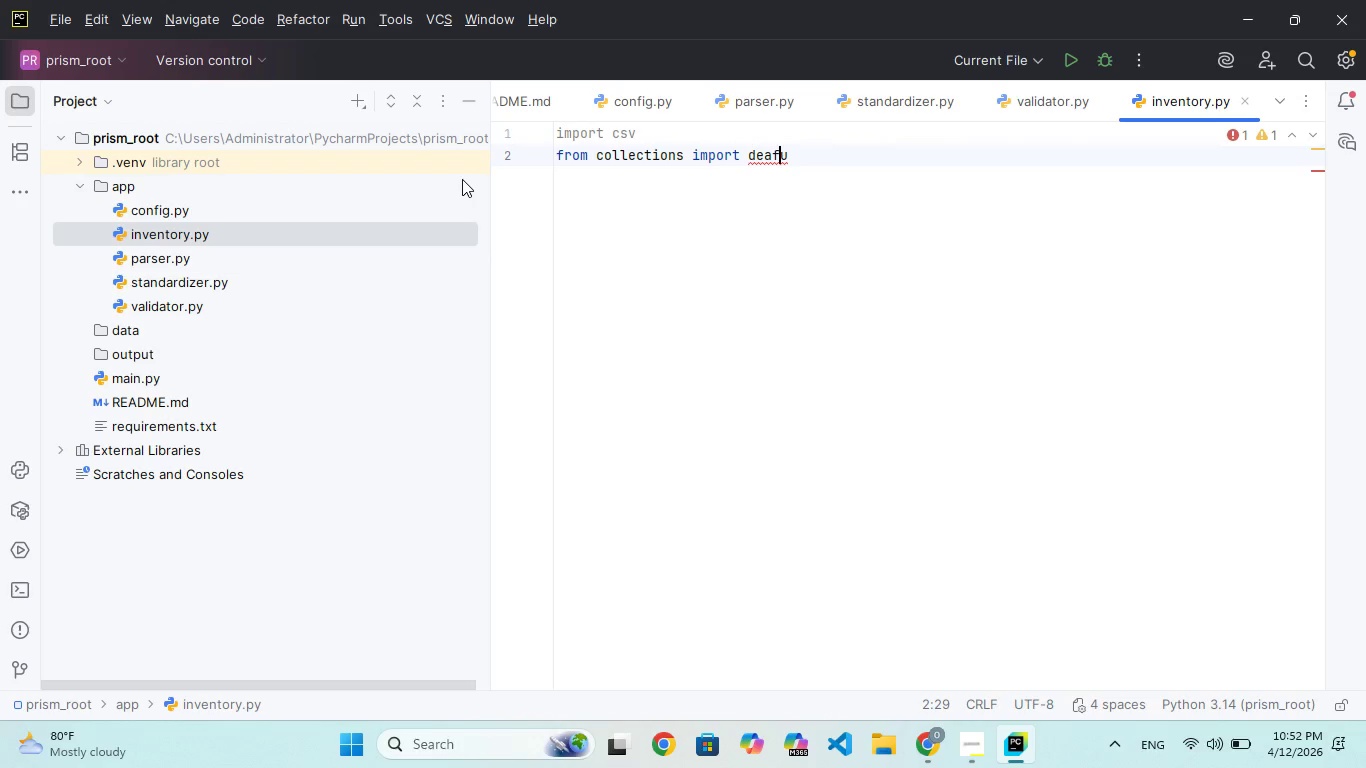 
hold_key(key=L, duration=0.34)
 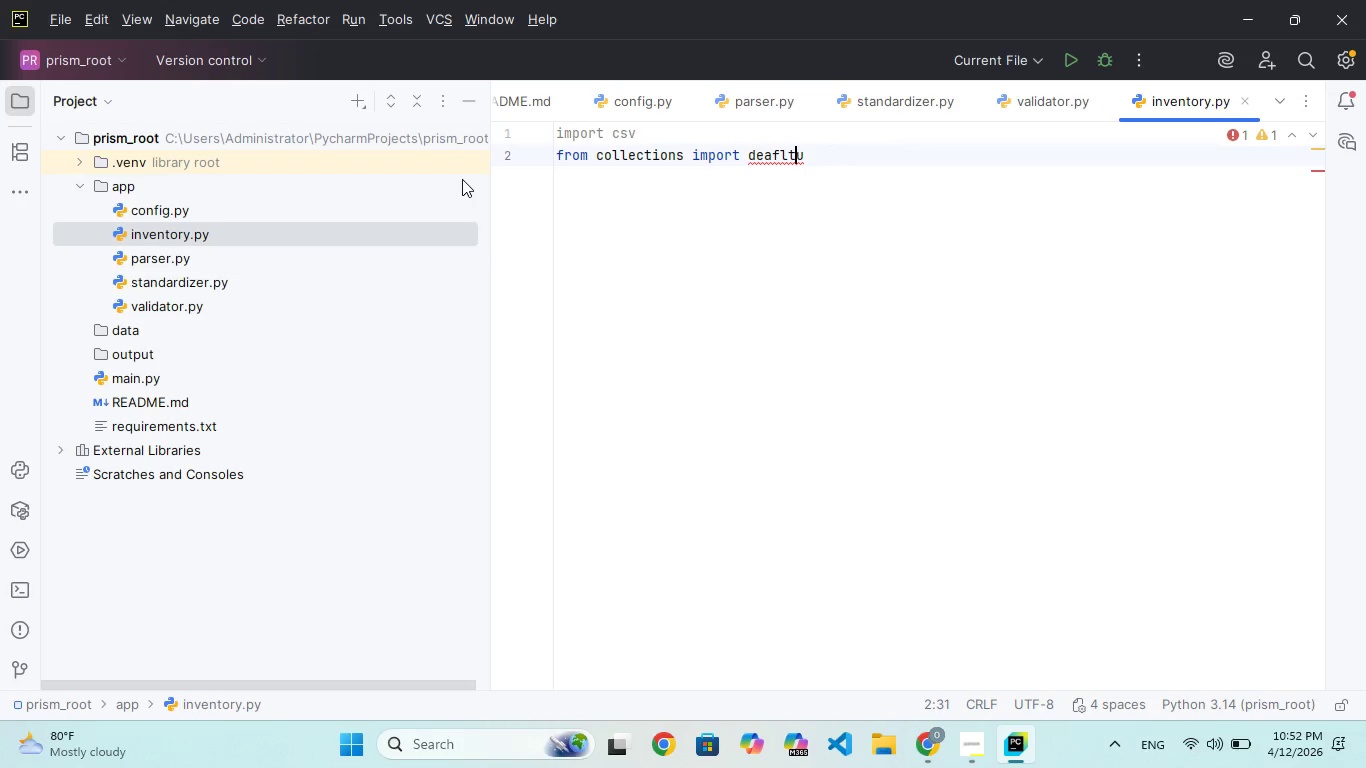 
key(T)
 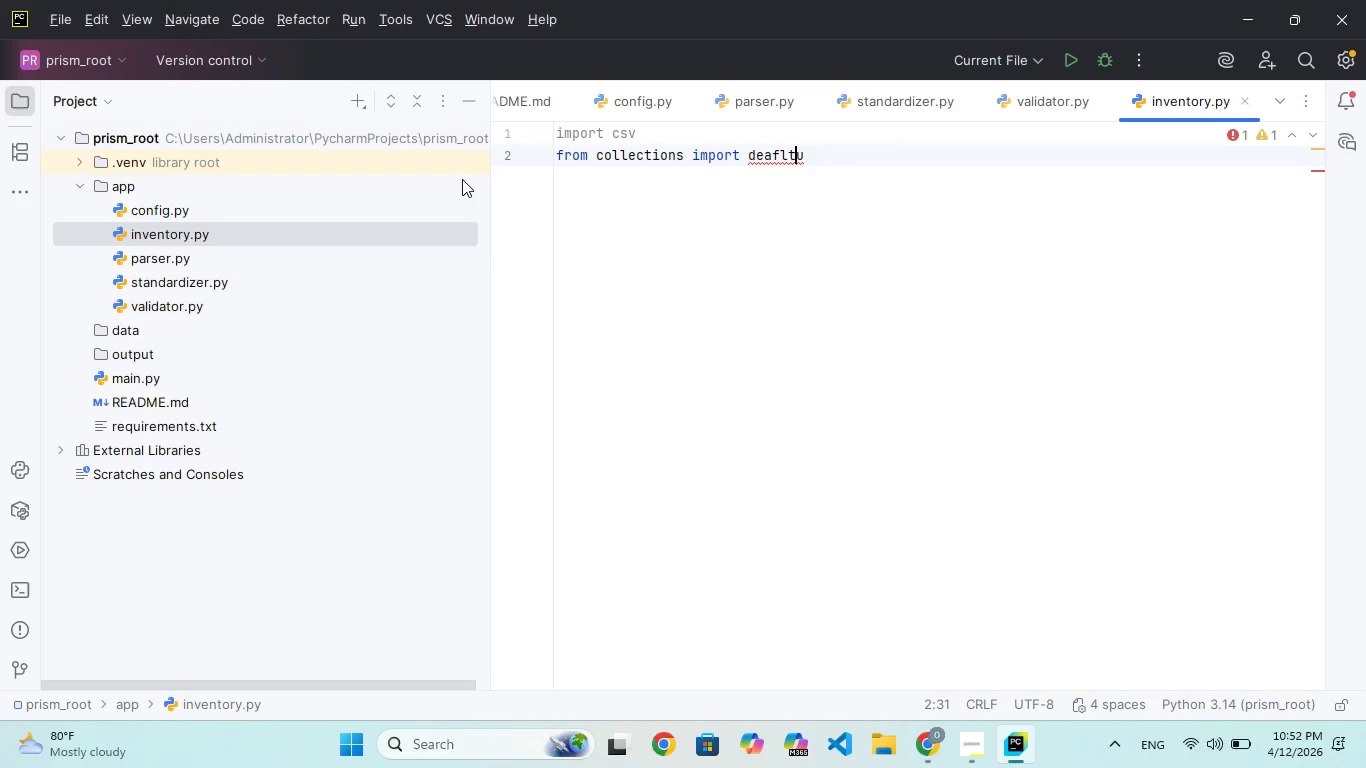 
key(ArrowRight)
 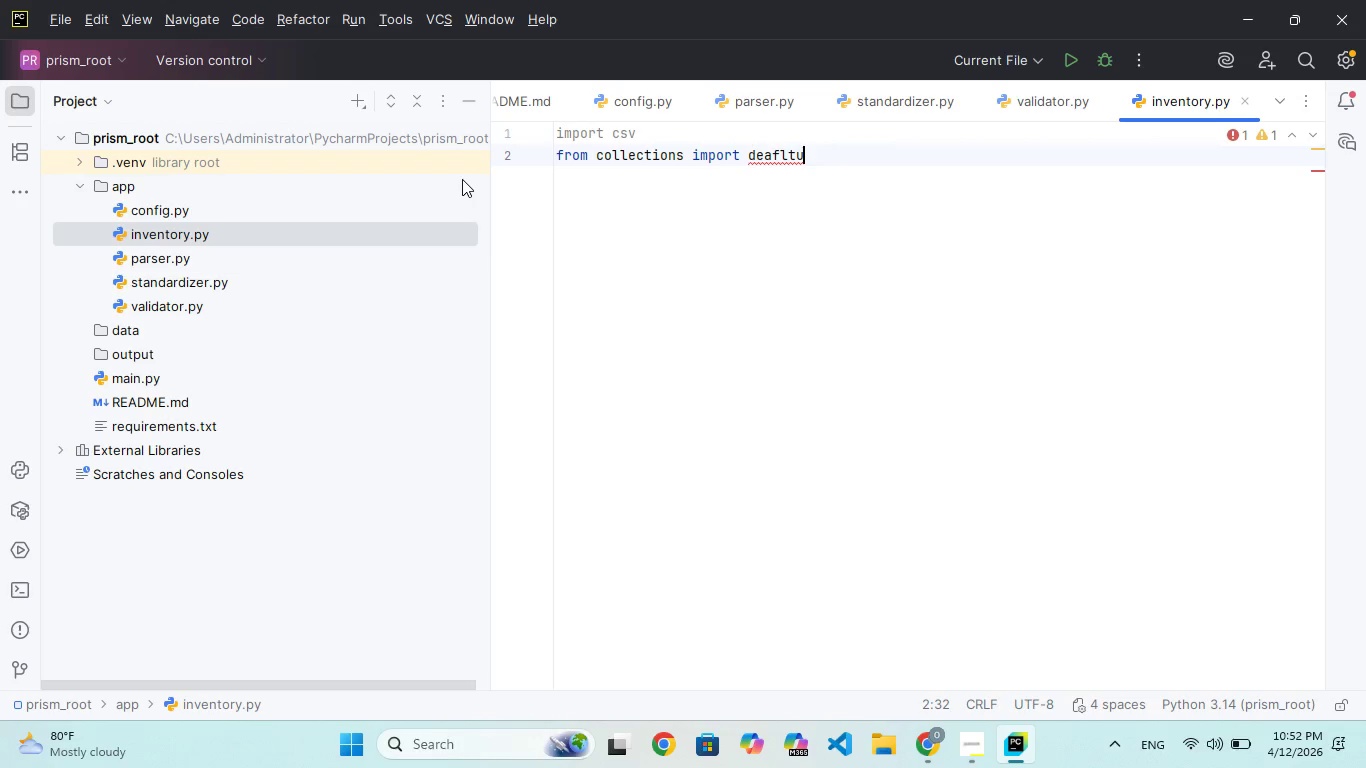 
key(Backspace)
key(Backspace)
key(Backspace)
key(Backspace)
type(fult)
 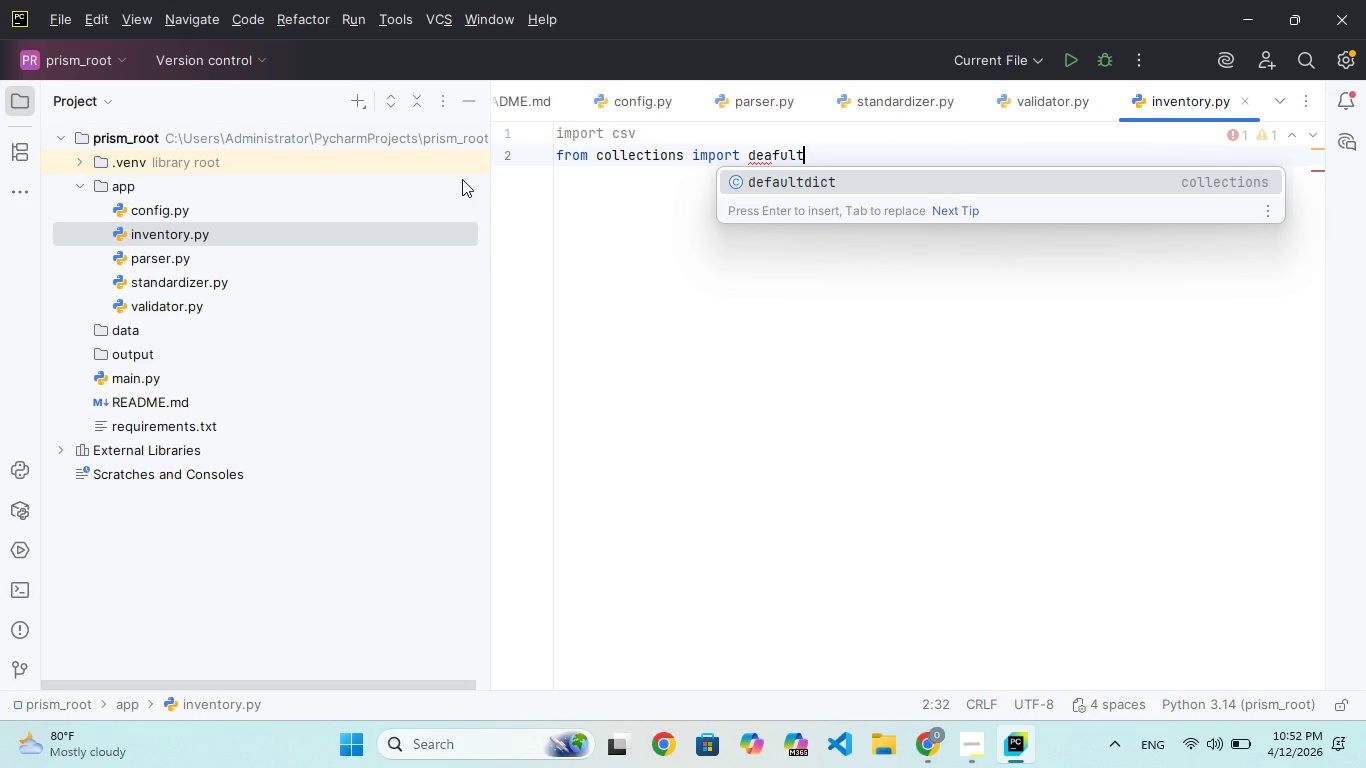 
key(Enter)
 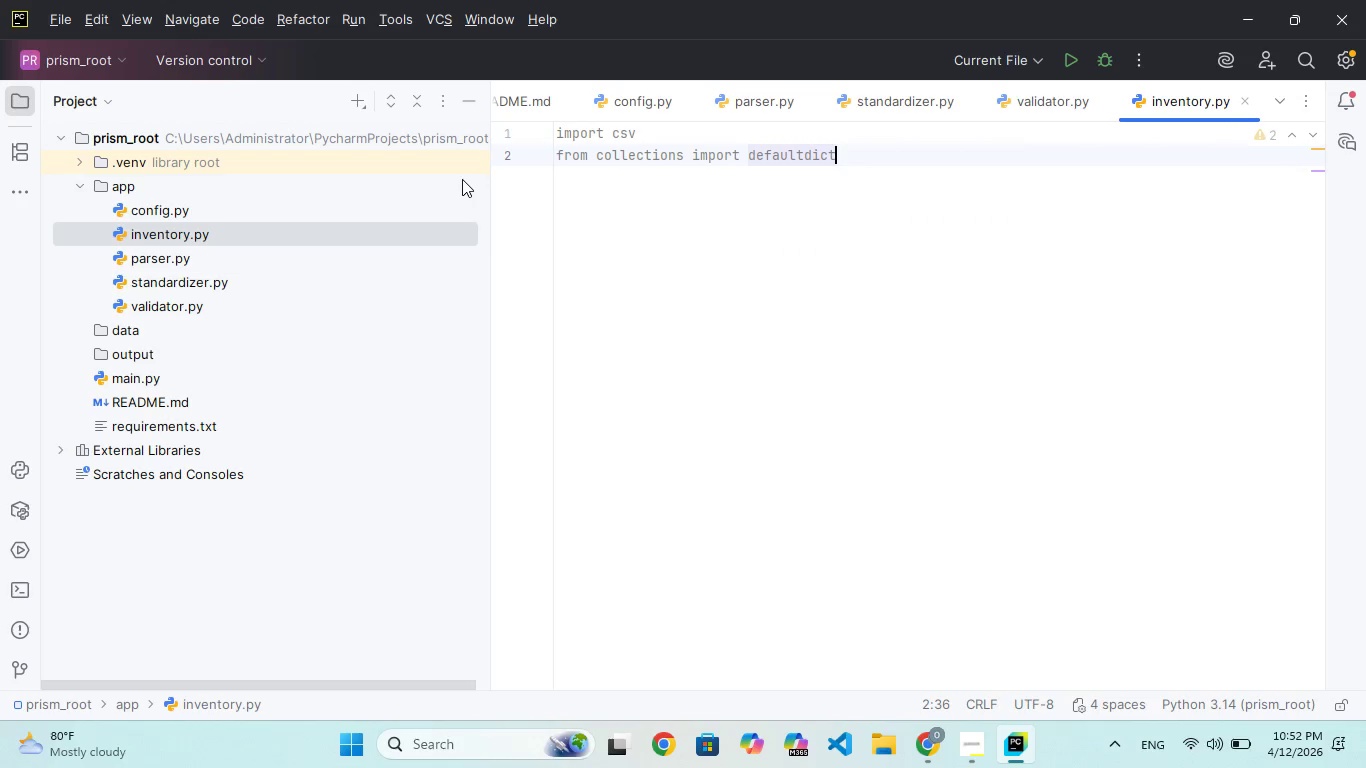 
key(Enter)
 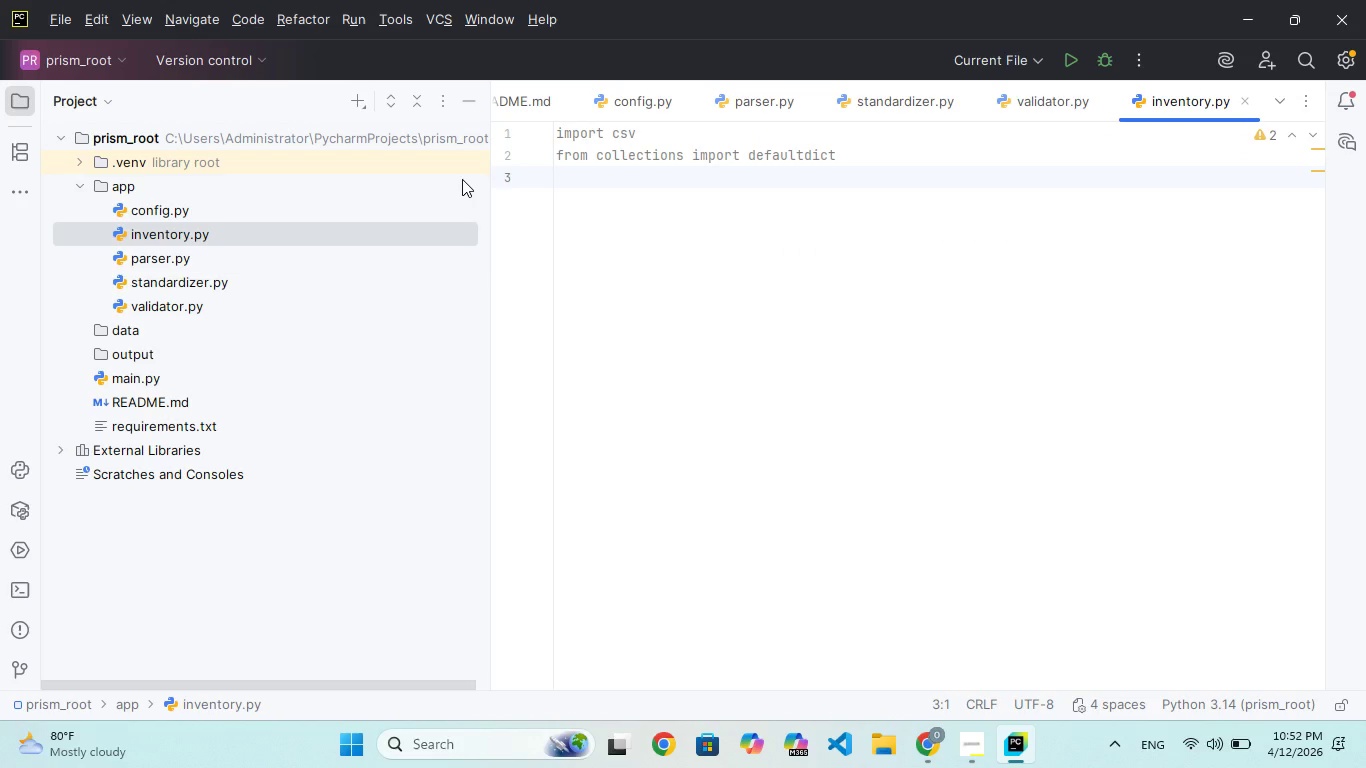 
key(Enter)
 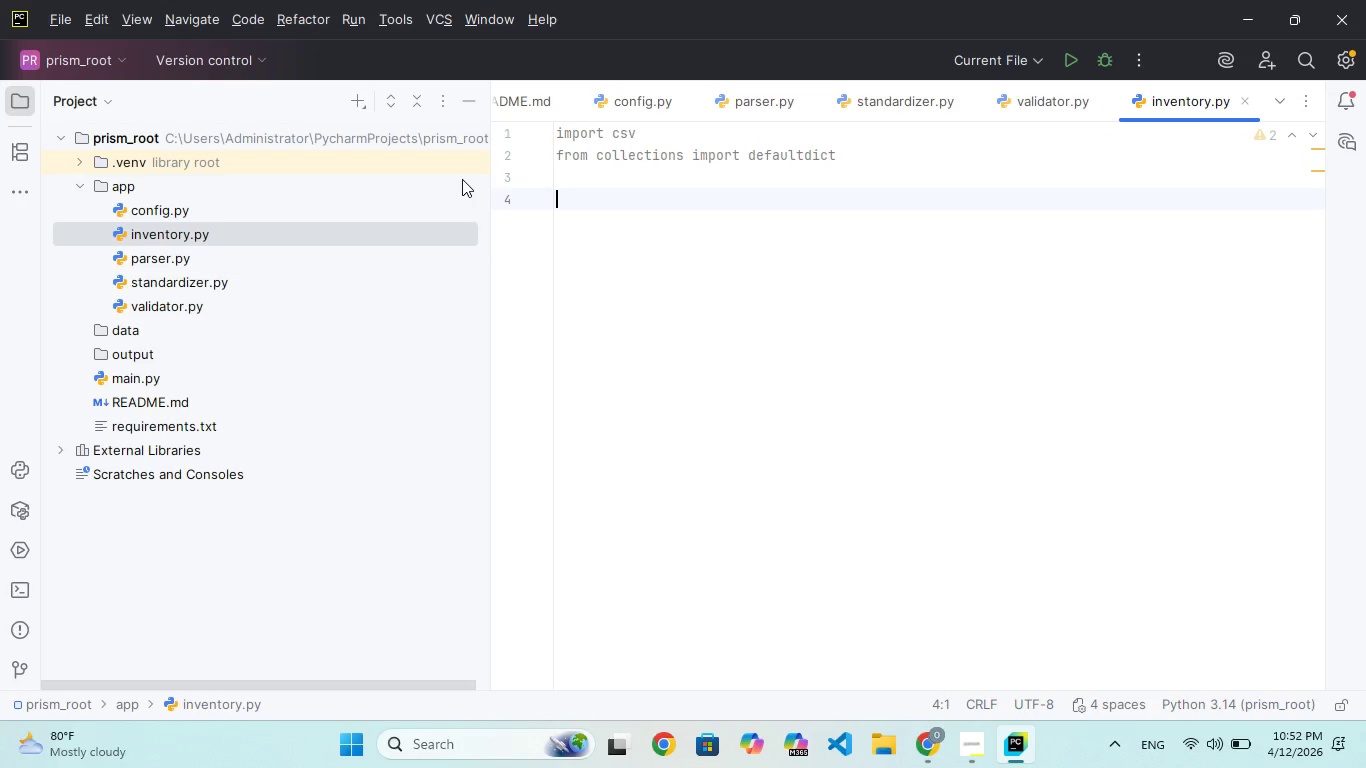 
type(def load-)
key(Backspace)
key(Backspace)
key(Backspace)
type(_inventory(path)
 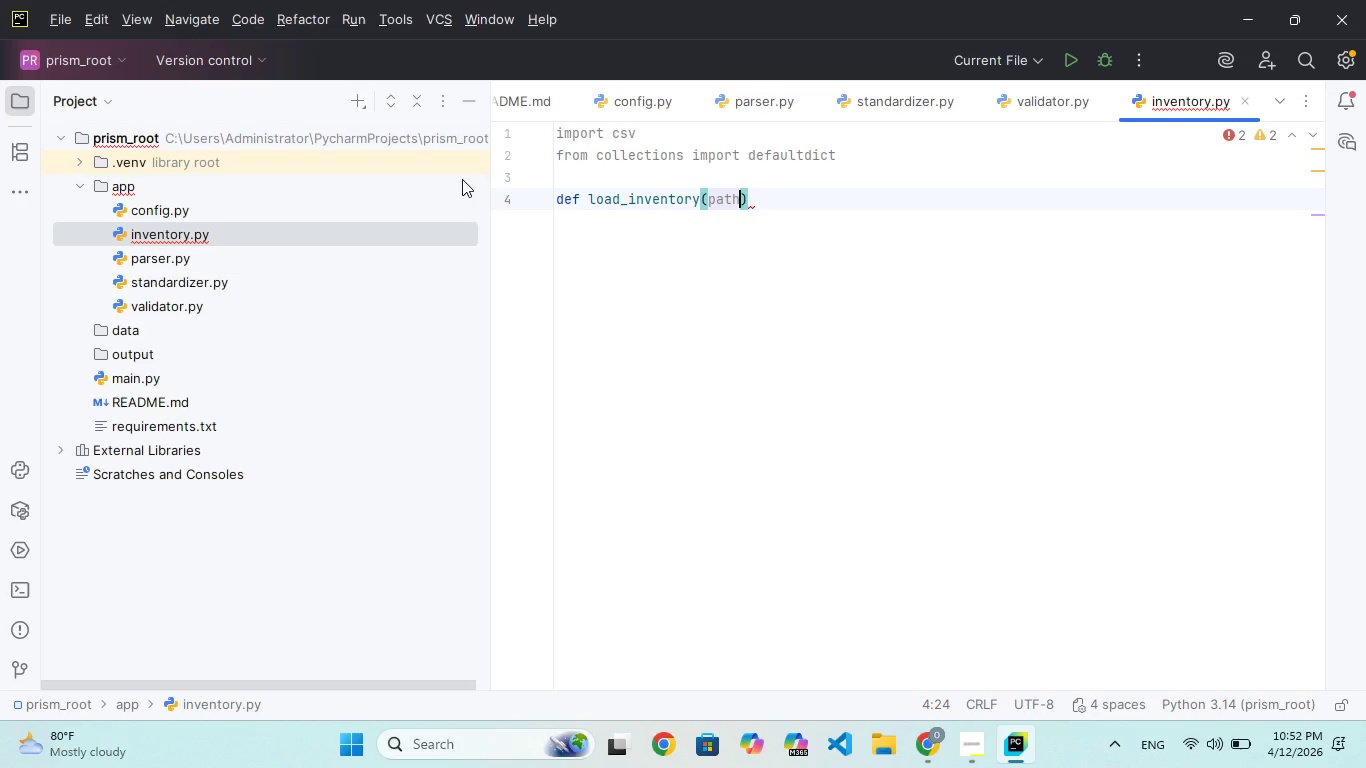 
hold_key(key=Enter, duration=0.61)
 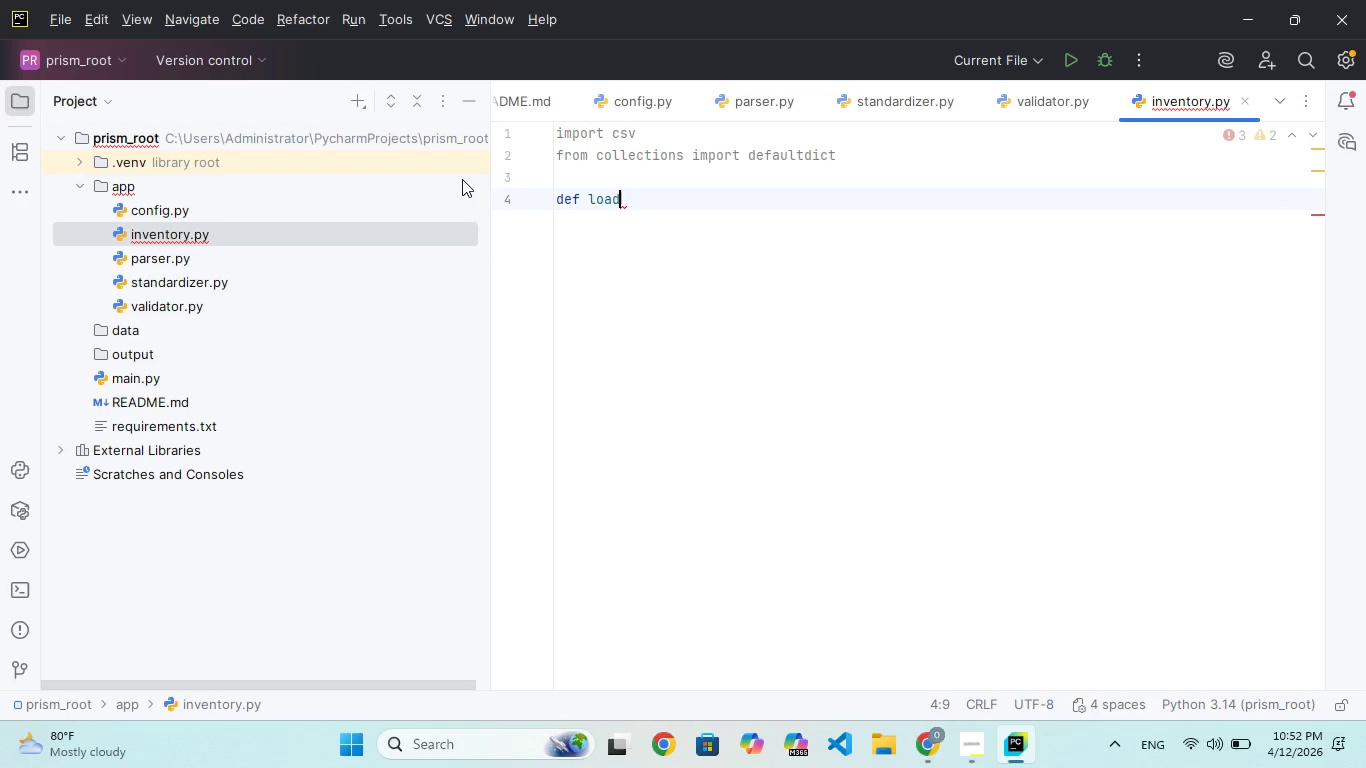 
key(ArrowRight)
 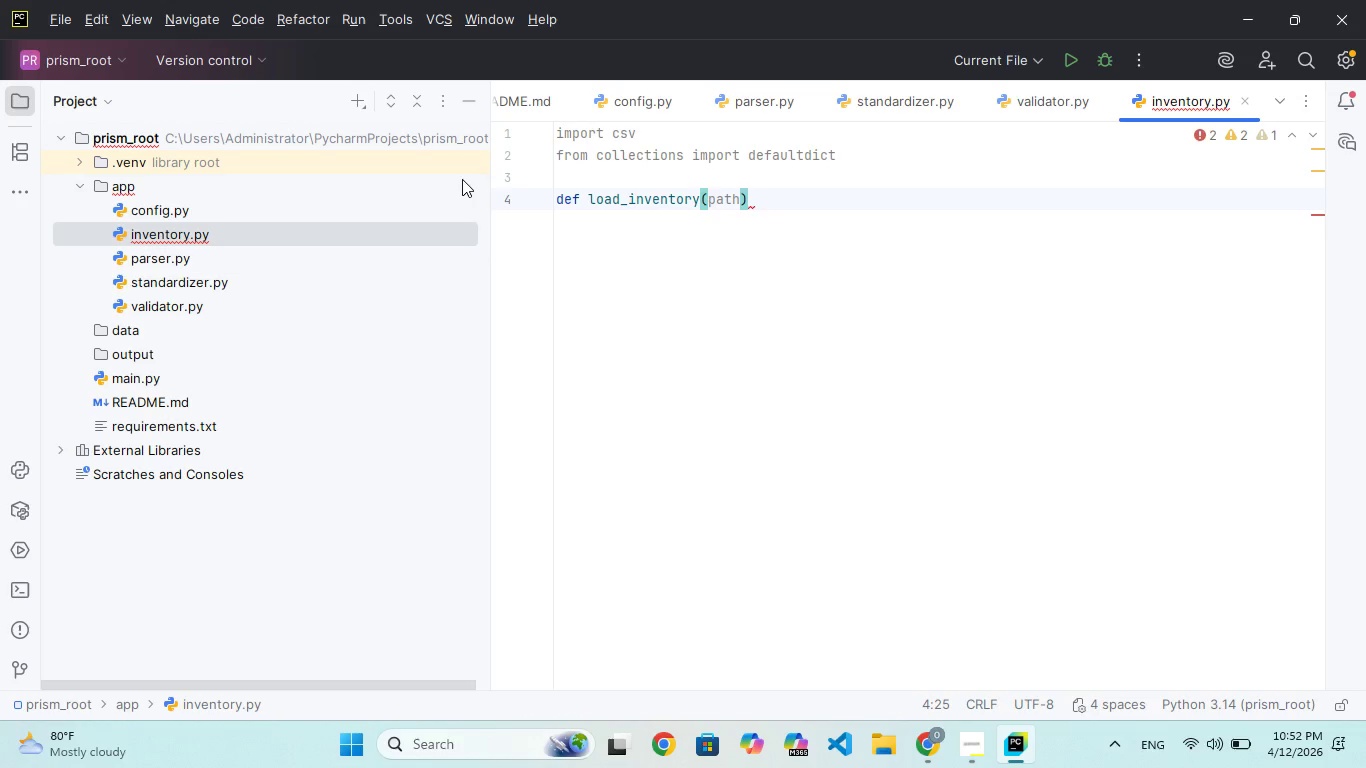 
key(Shift+ShiftRight)
 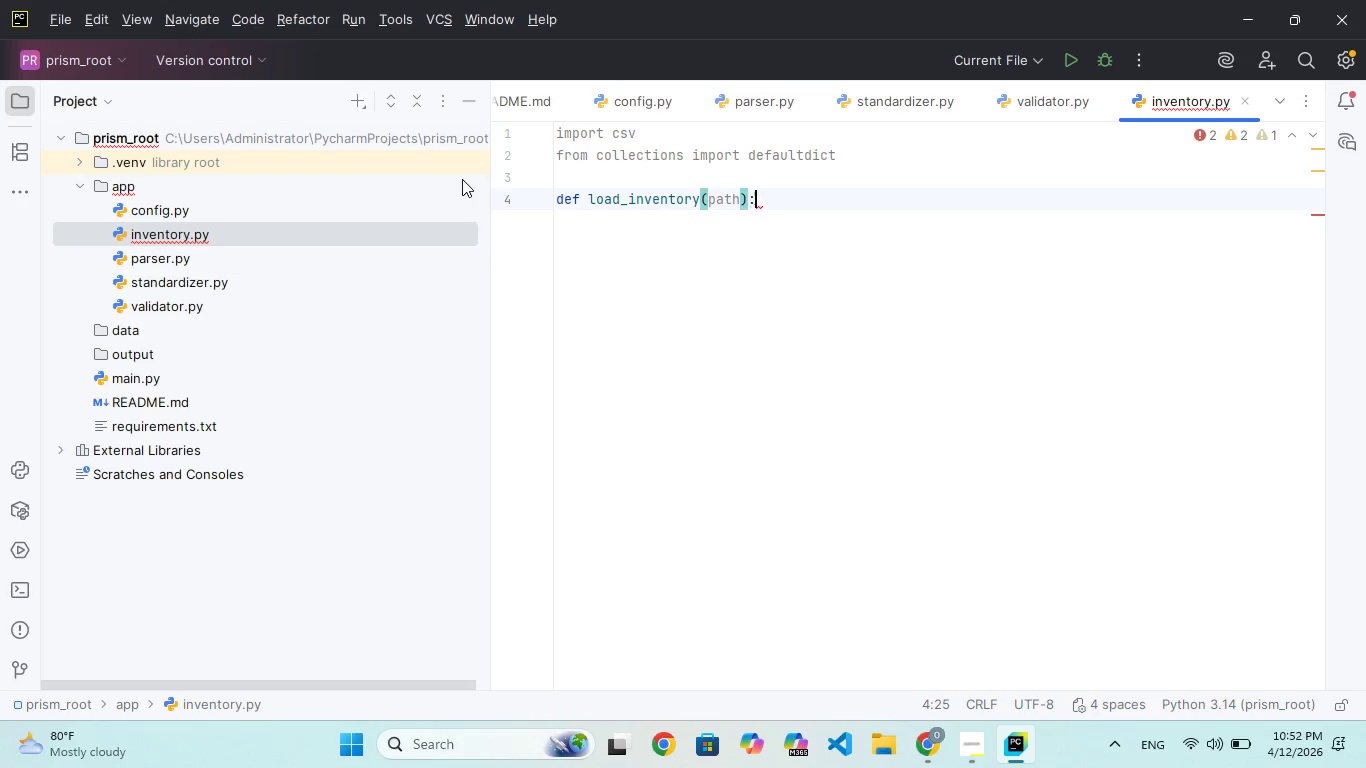 
key(Shift+Semicolon)
 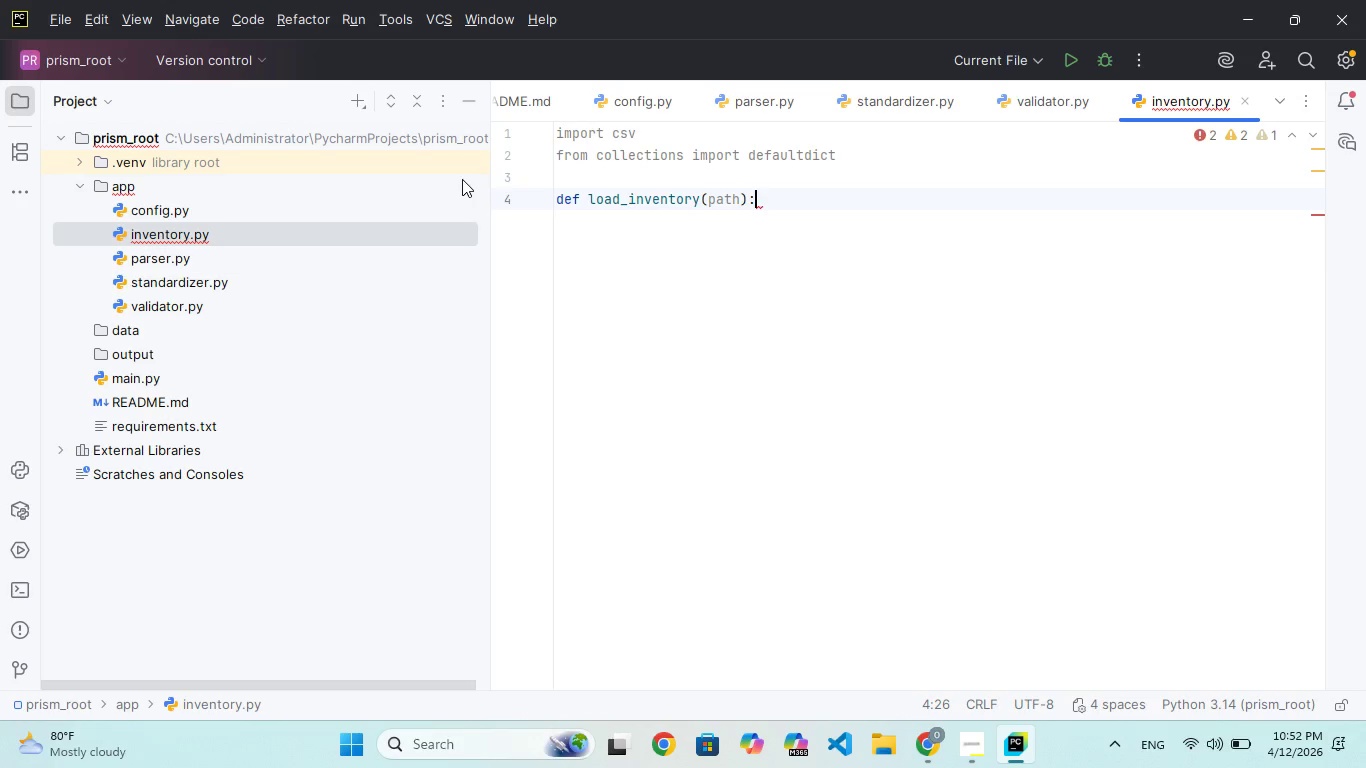 
key(Enter)
 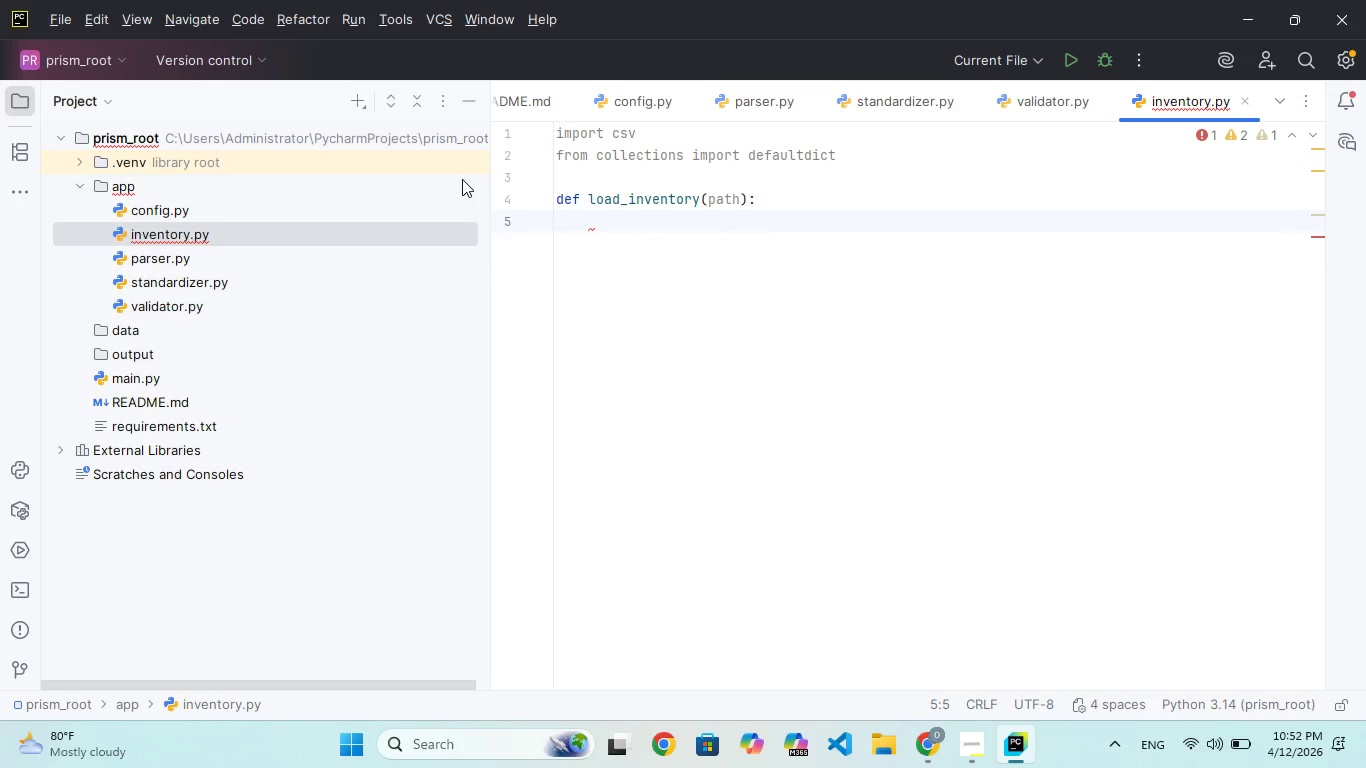 
type(inventory = {)
 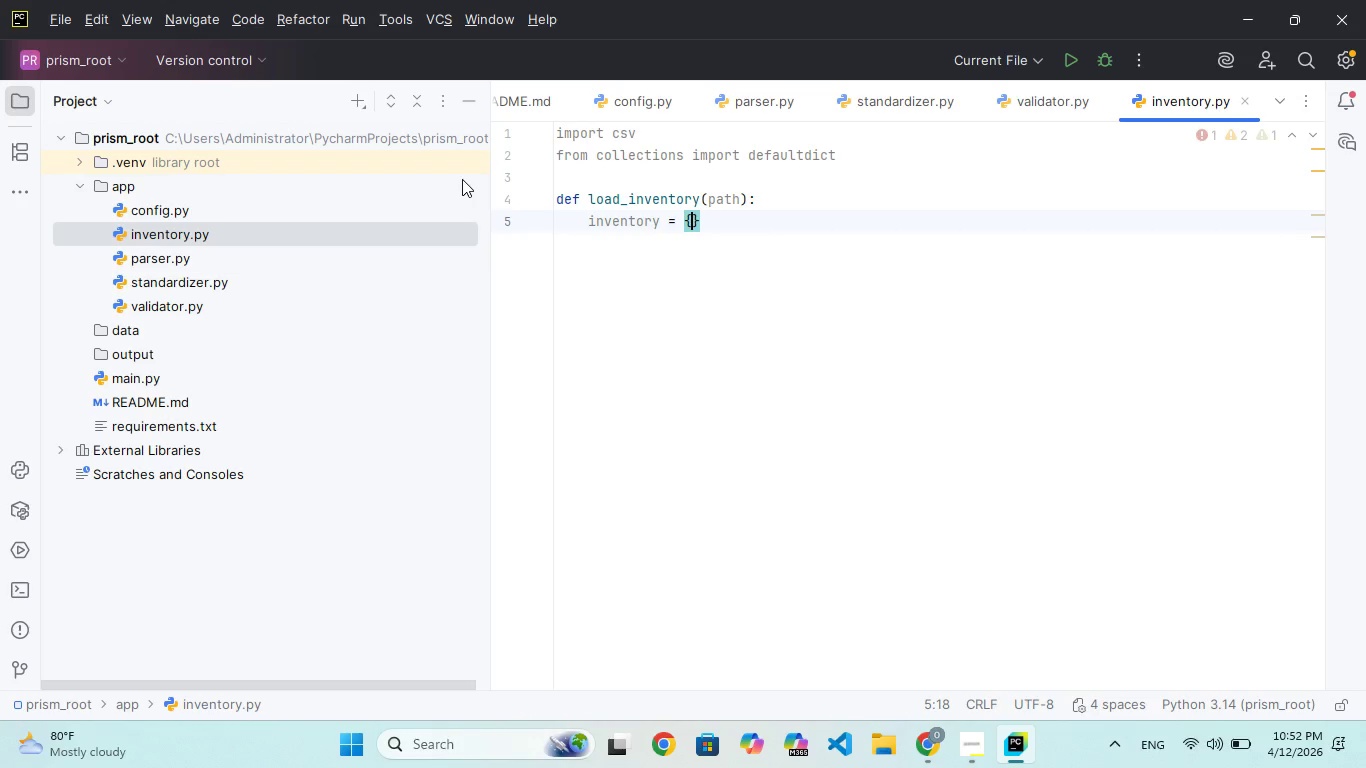 
key(ArrowRight)
 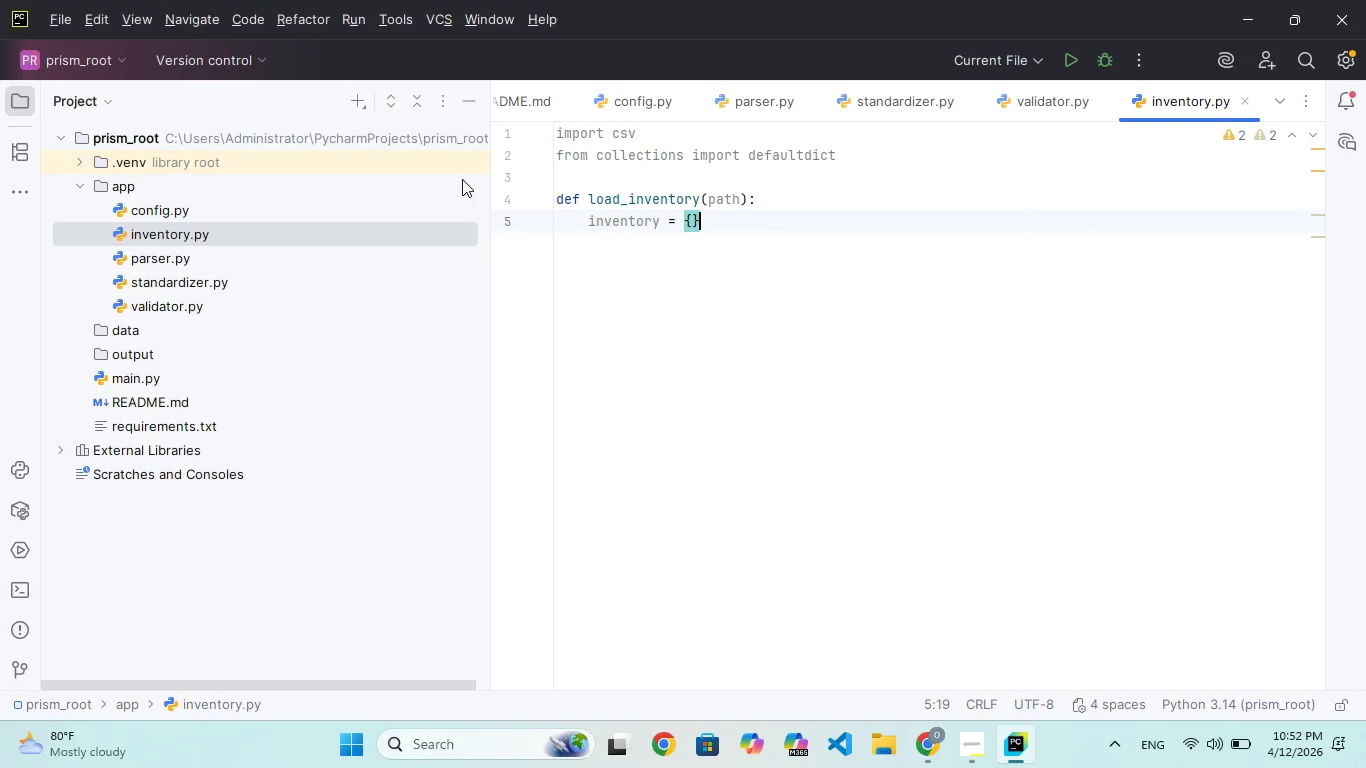 
key(Enter)
 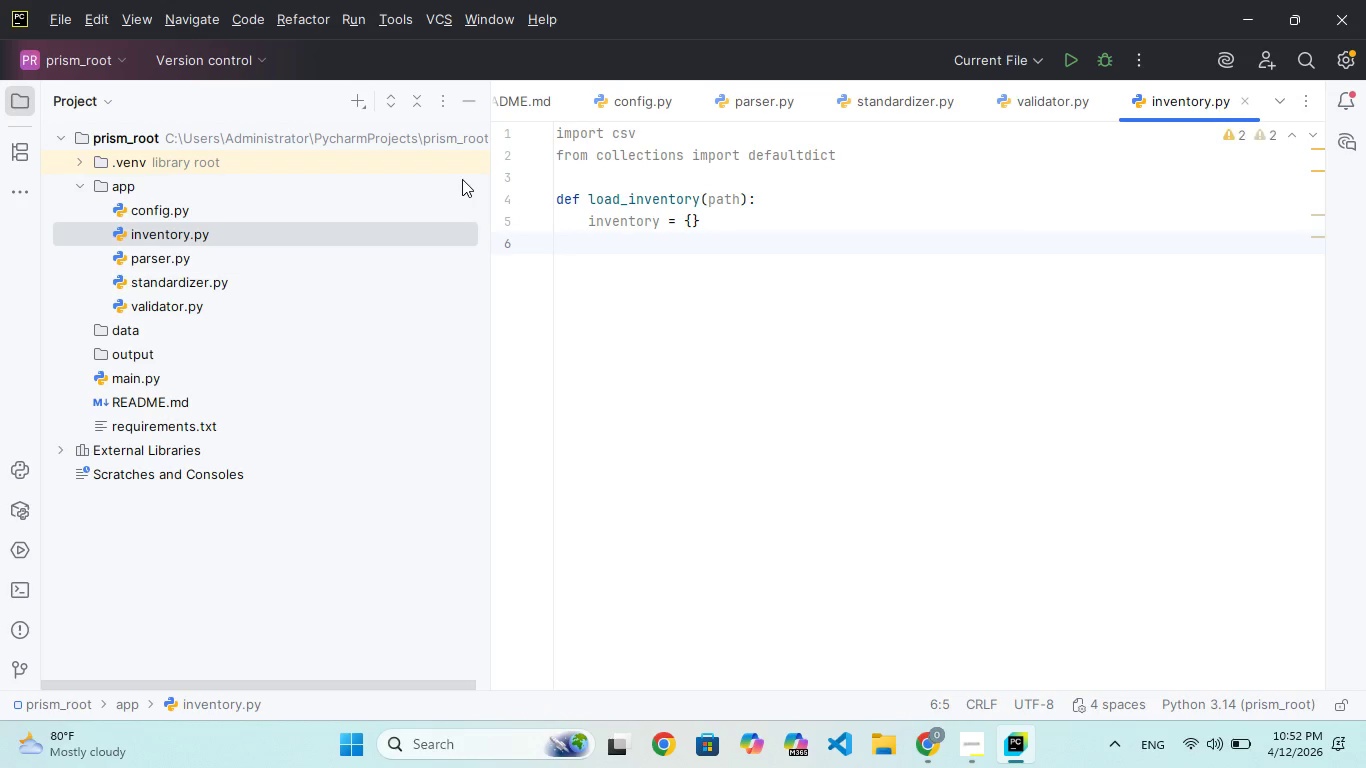 
hold_key(key=S, duration=0.56)
 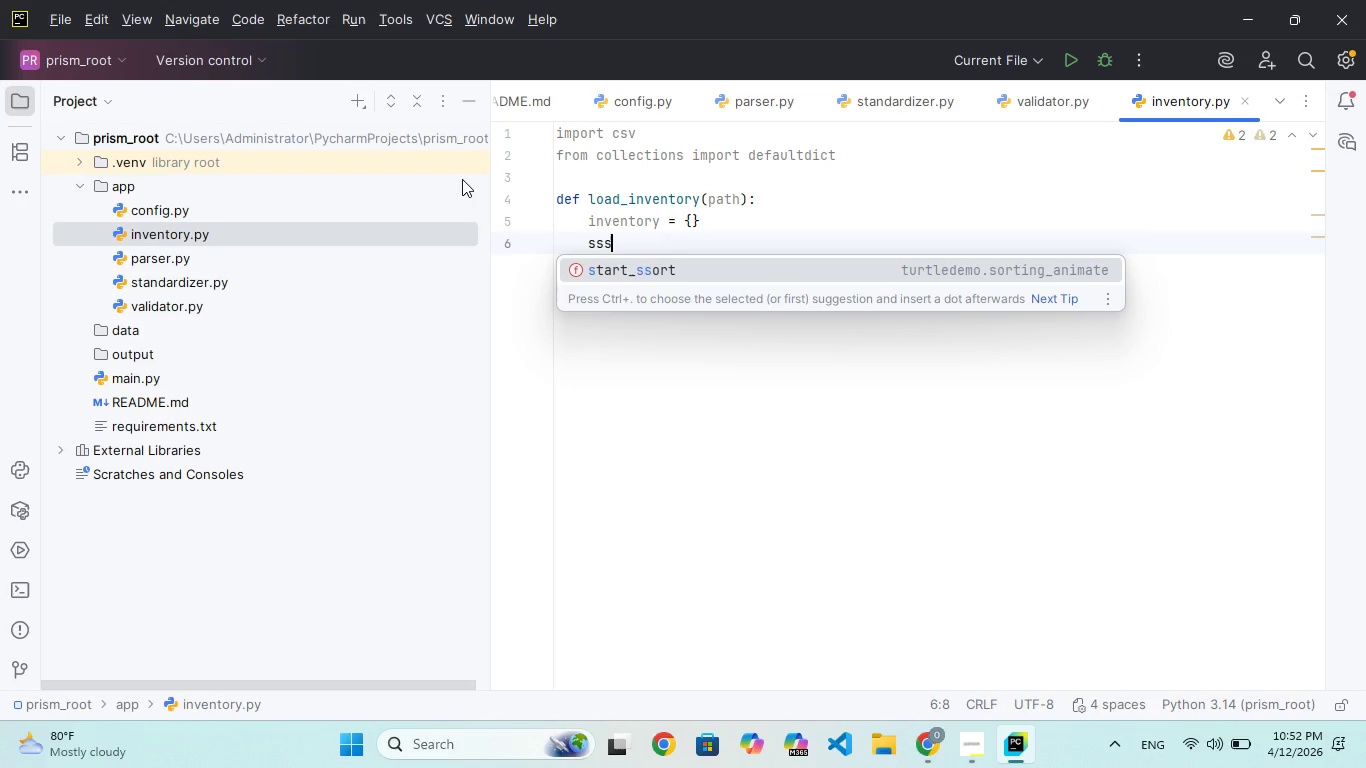 
key(Backspace)
key(Backspace)
type(toc = {)
 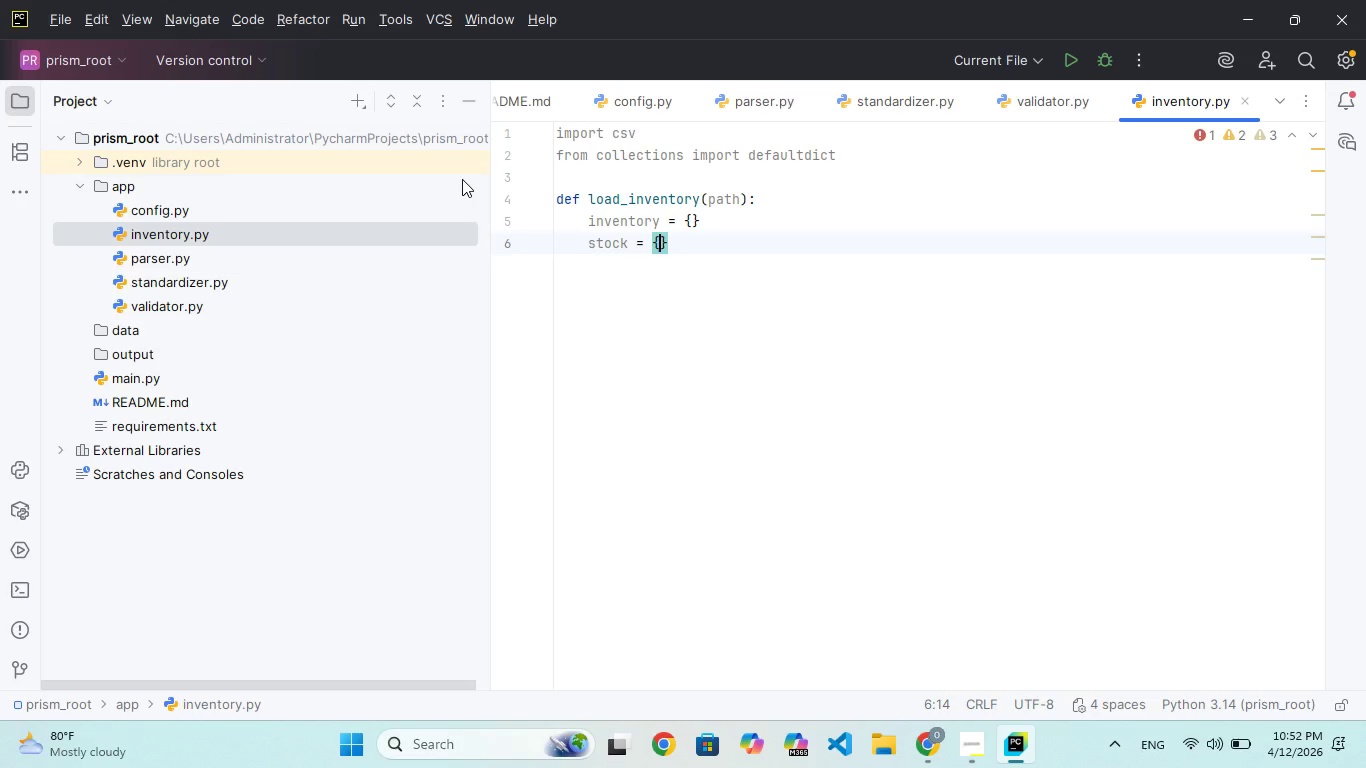 
hold_key(key=K, duration=0.31)
 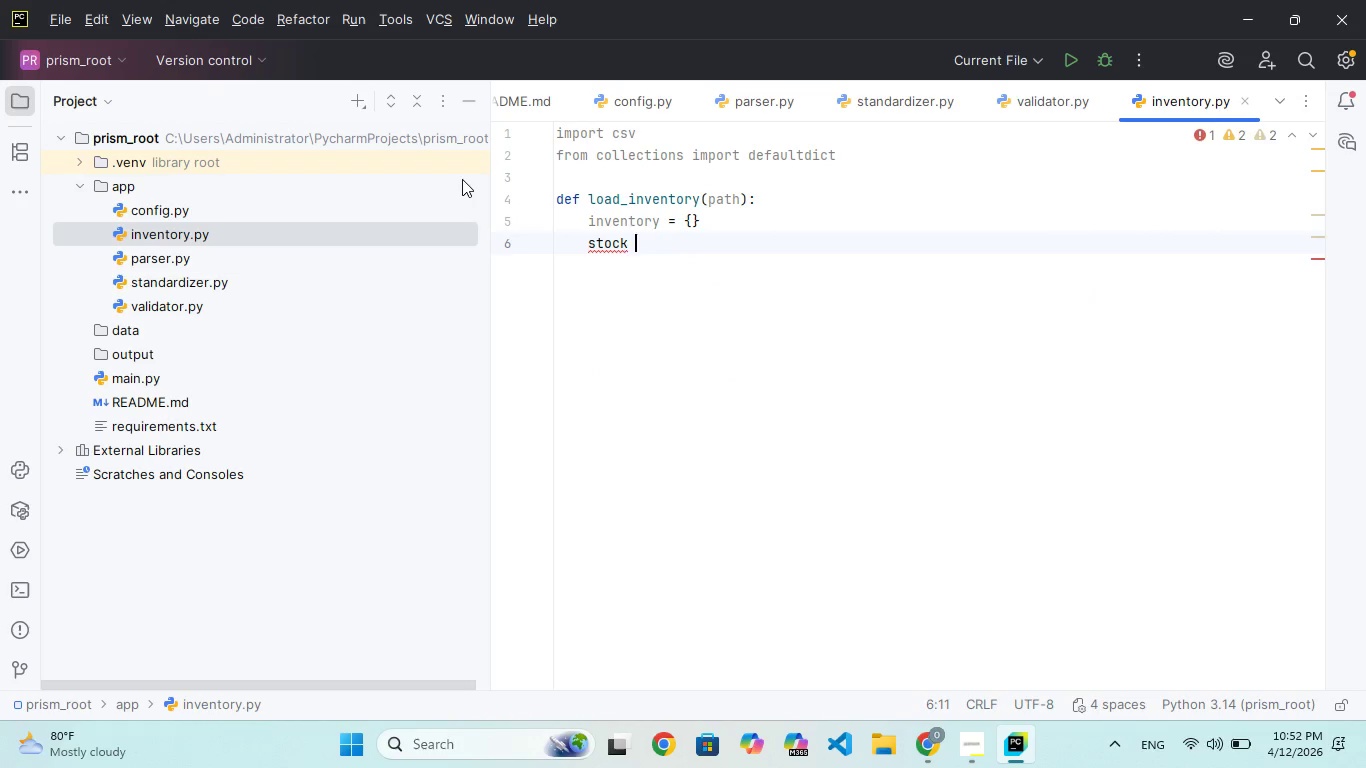 
key(ArrowRight)
 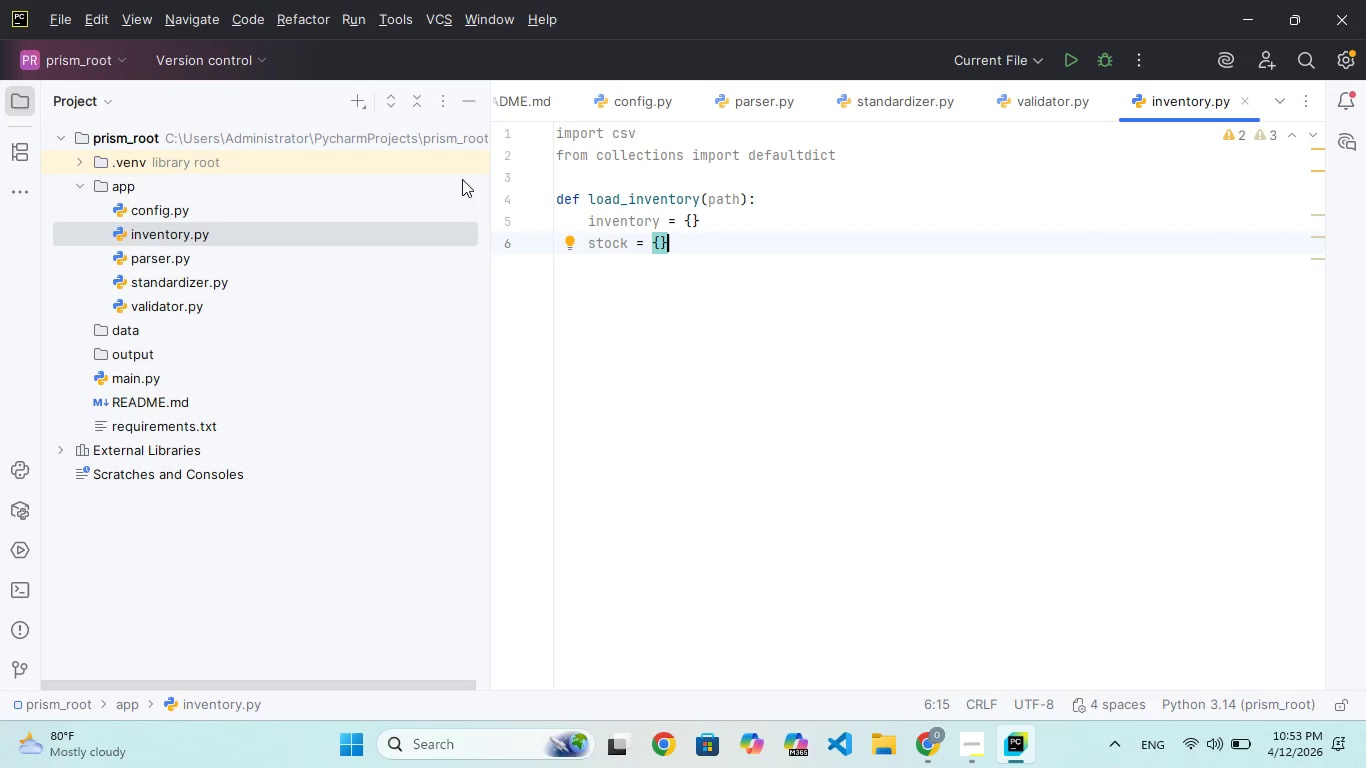 
wait(10.08)
 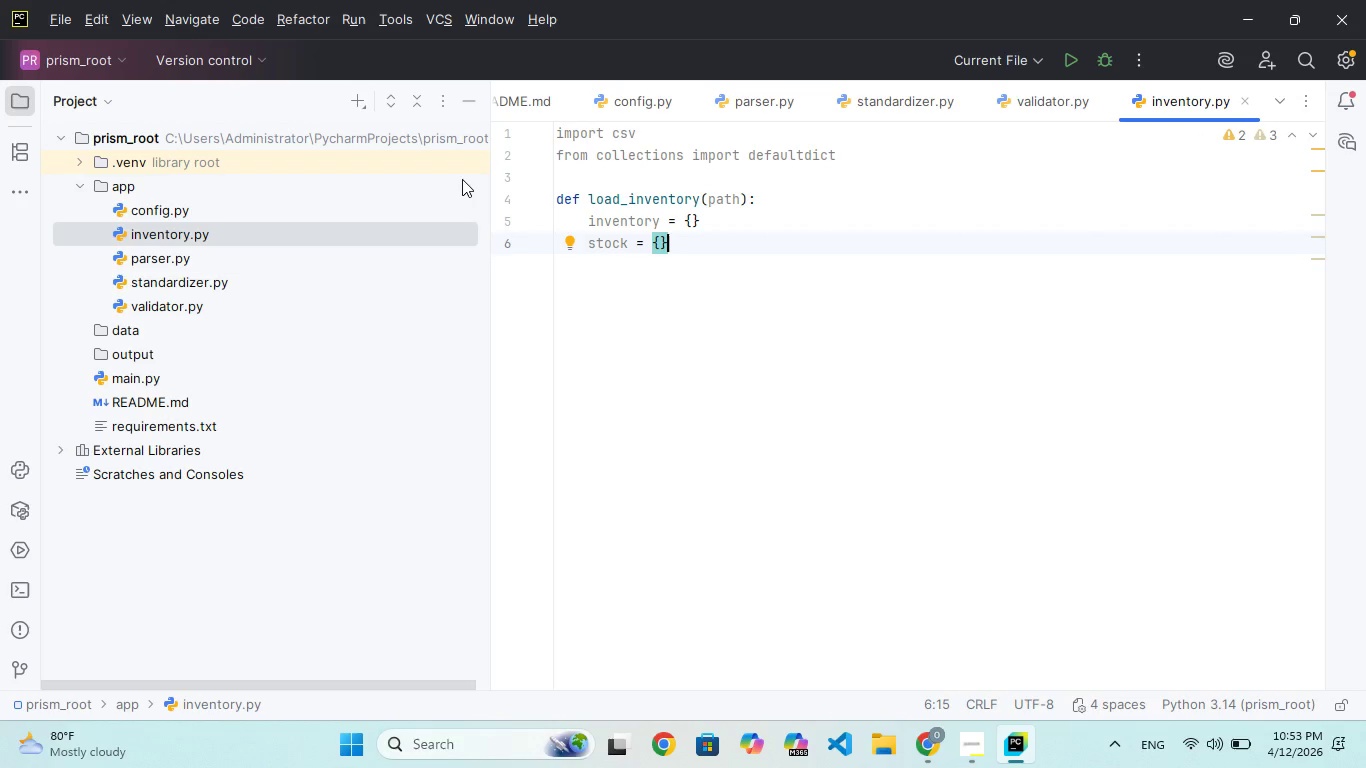 
key(Enter)
 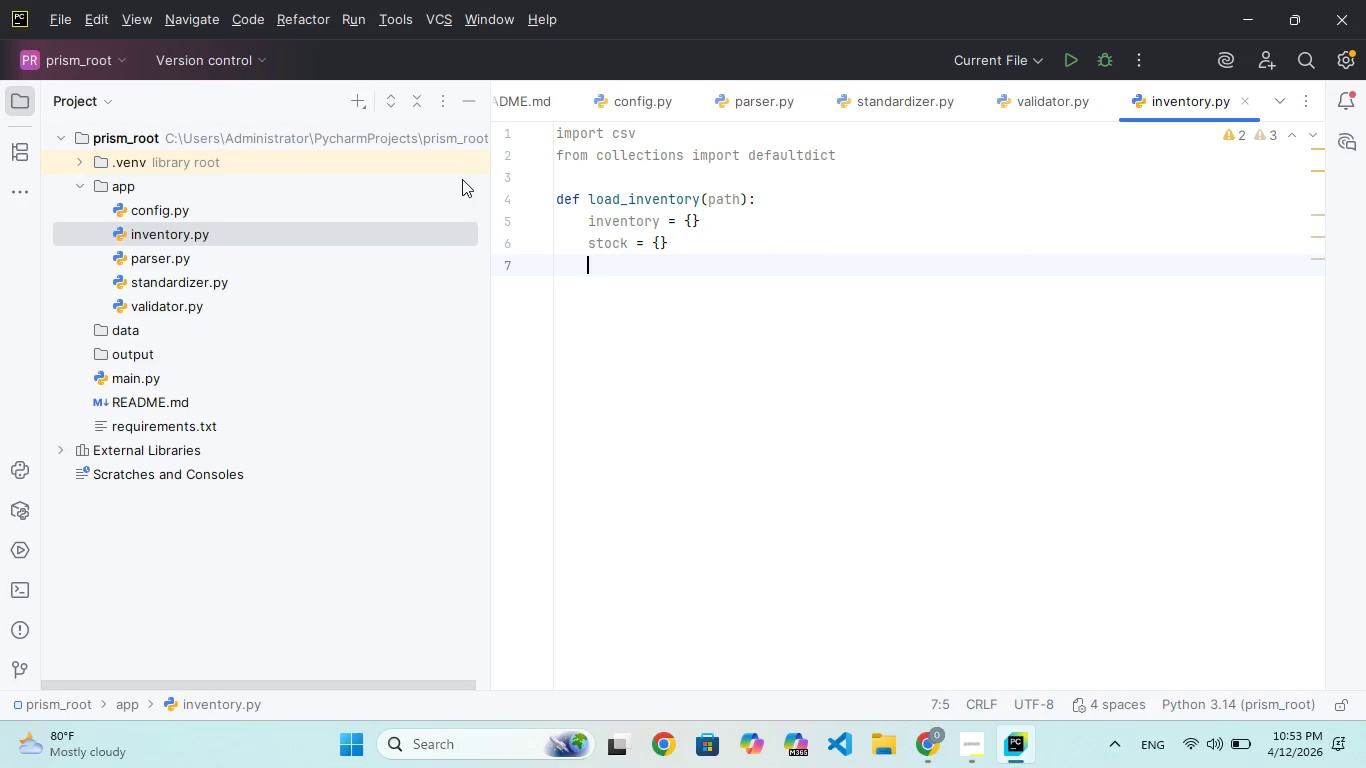 
key(Enter)
 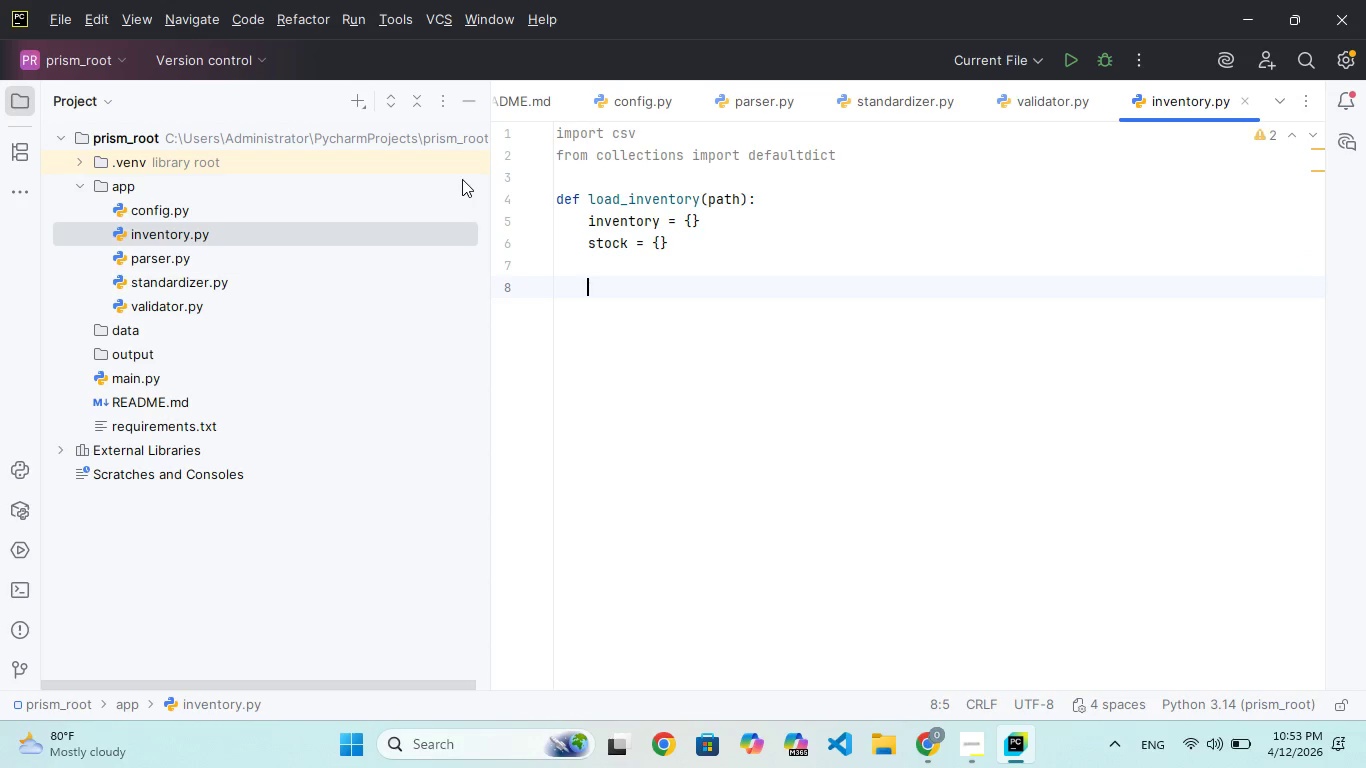 
type(with open))
key(Backspace)
type((path)
 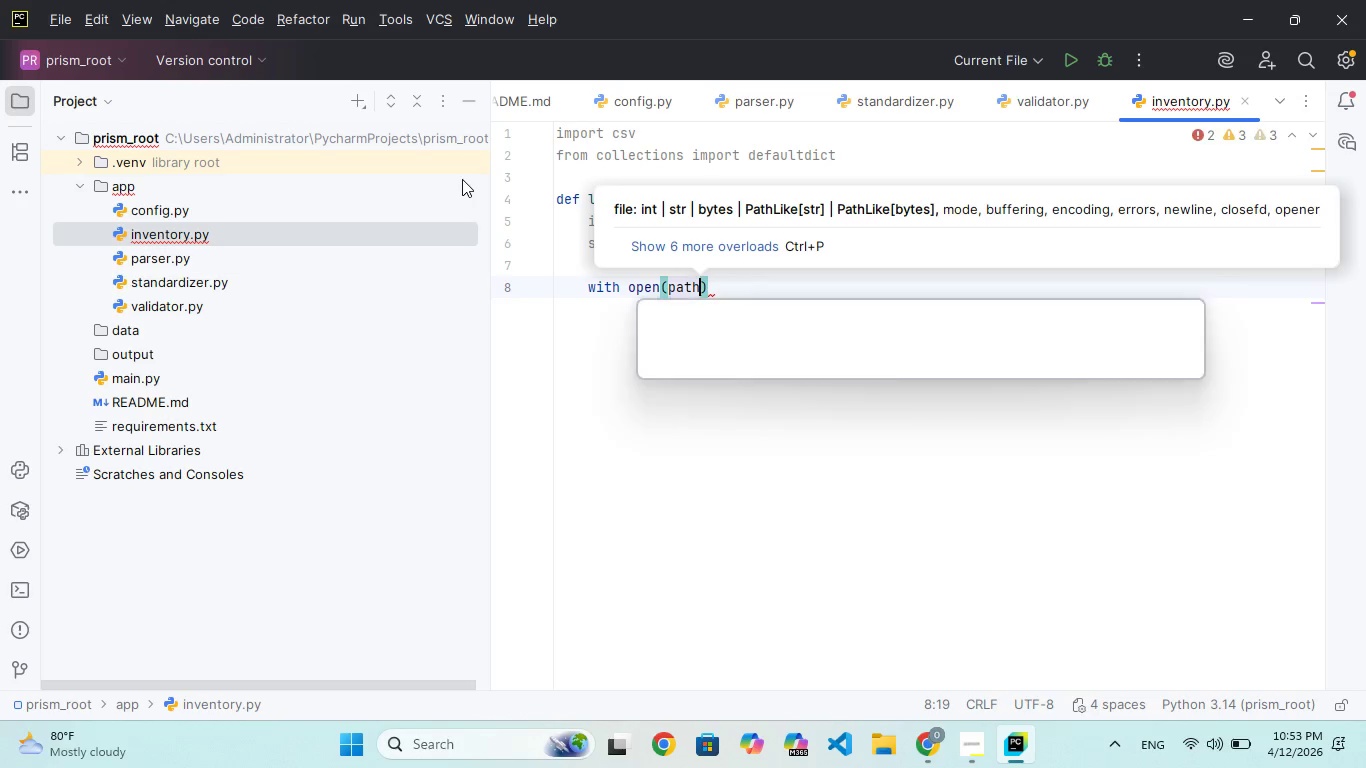 
key(ArrowRight)
 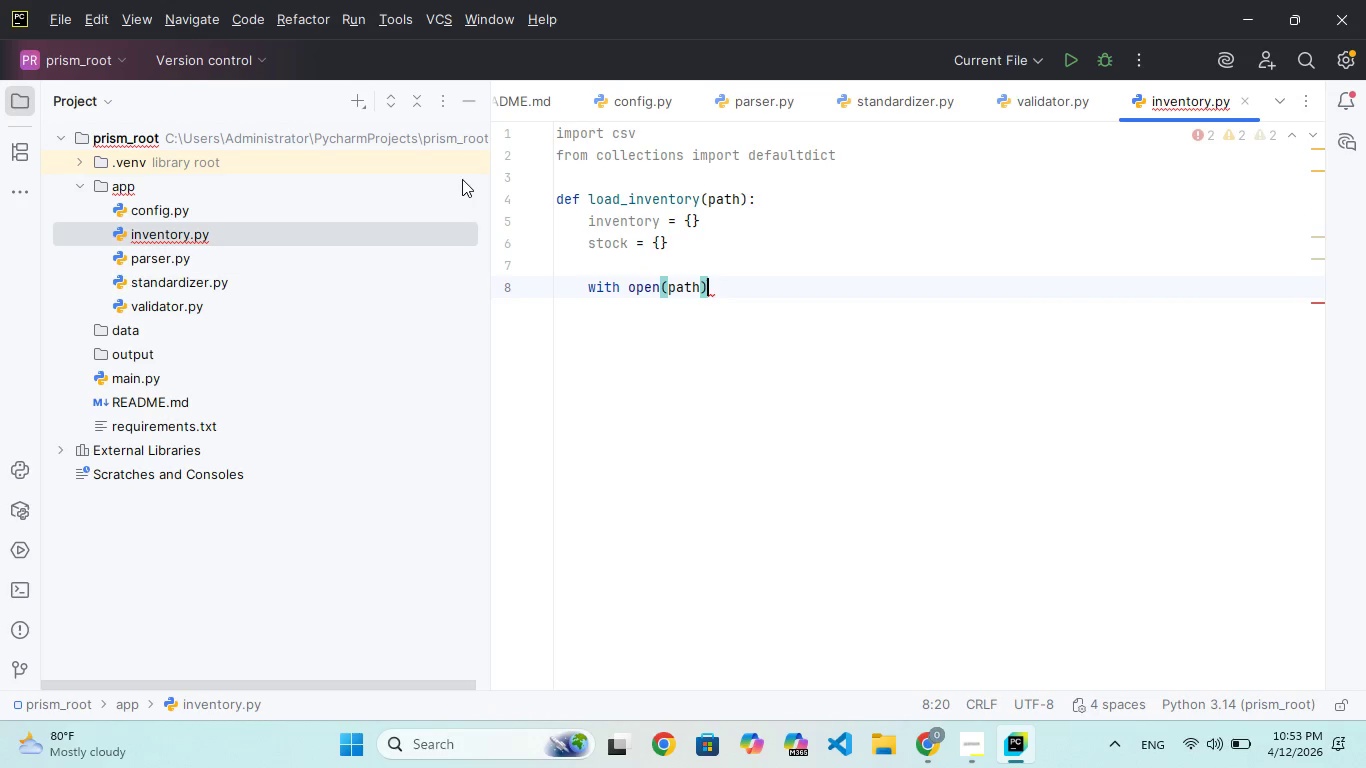 
type( as if:)
 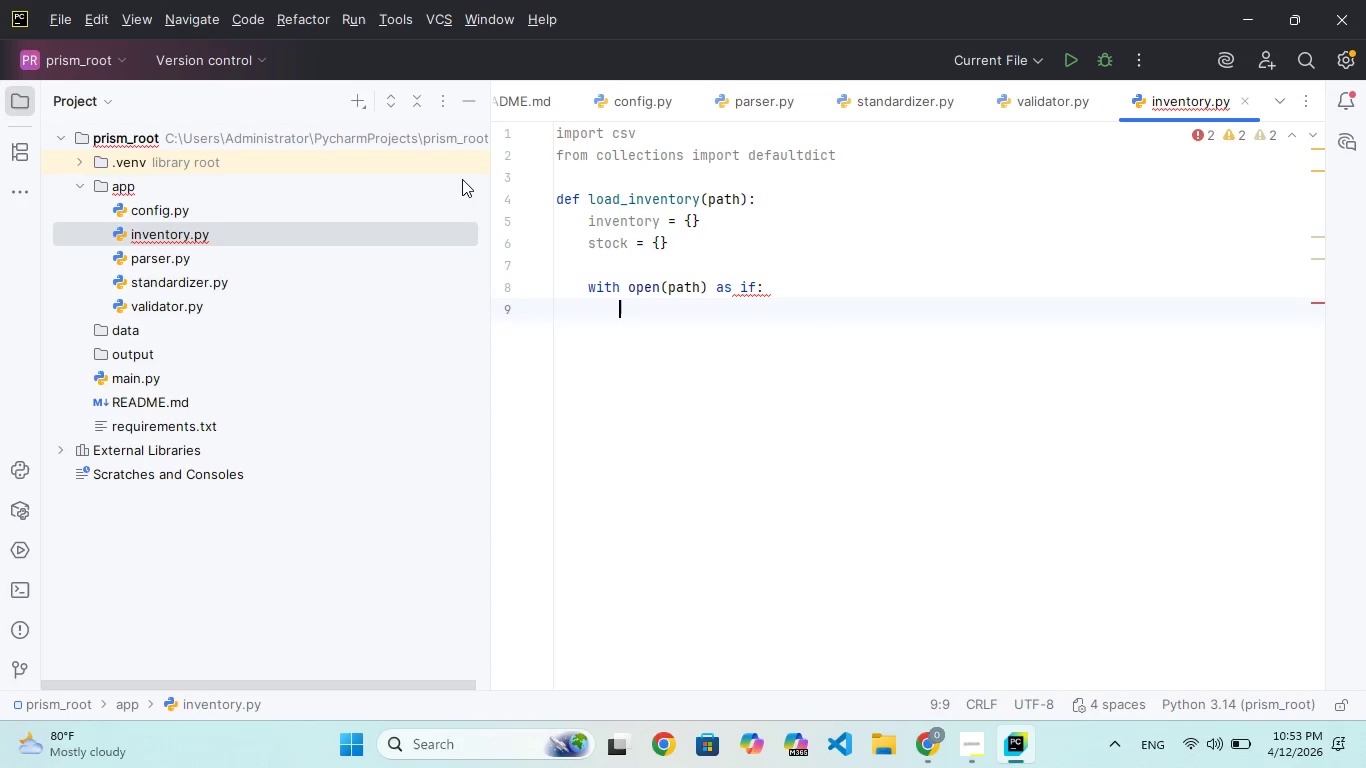 
 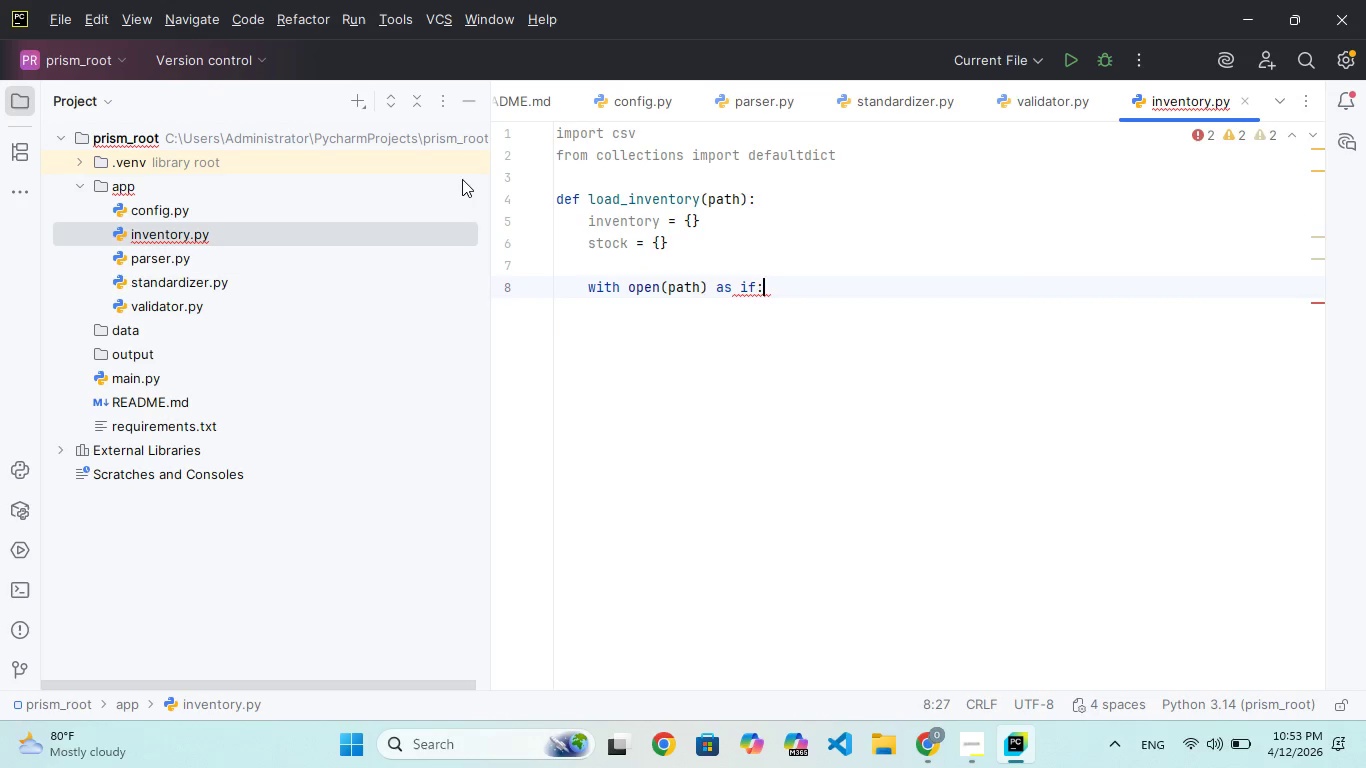 
key(Enter)
 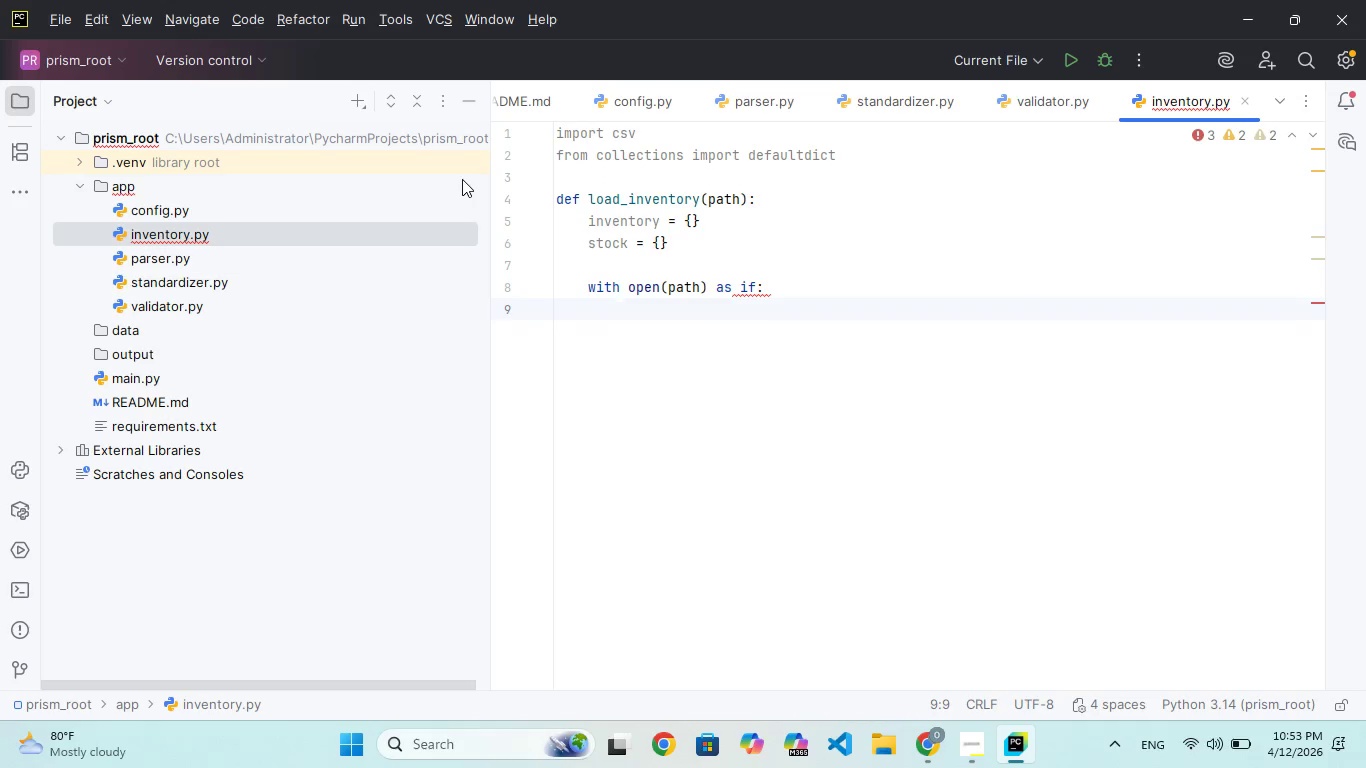 
key(Backspace)
 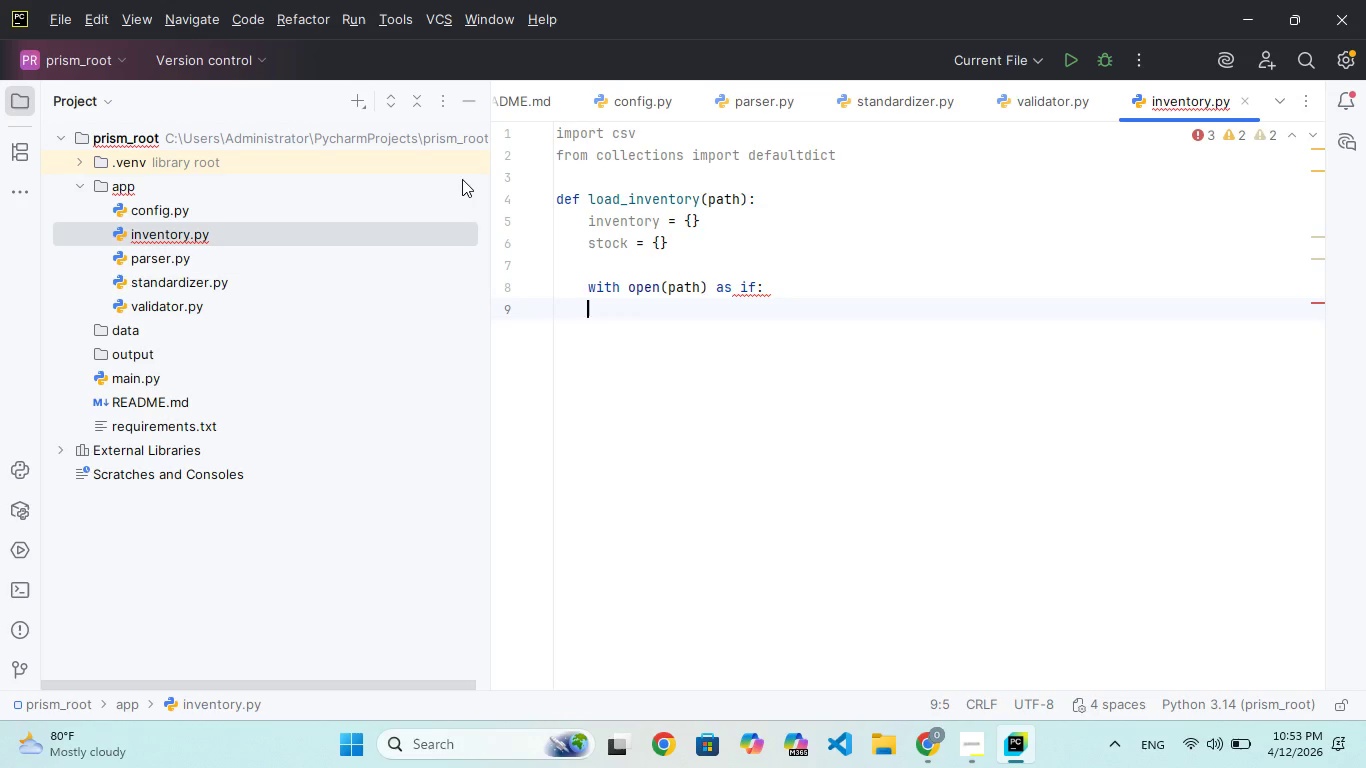 
key(Backspace)
 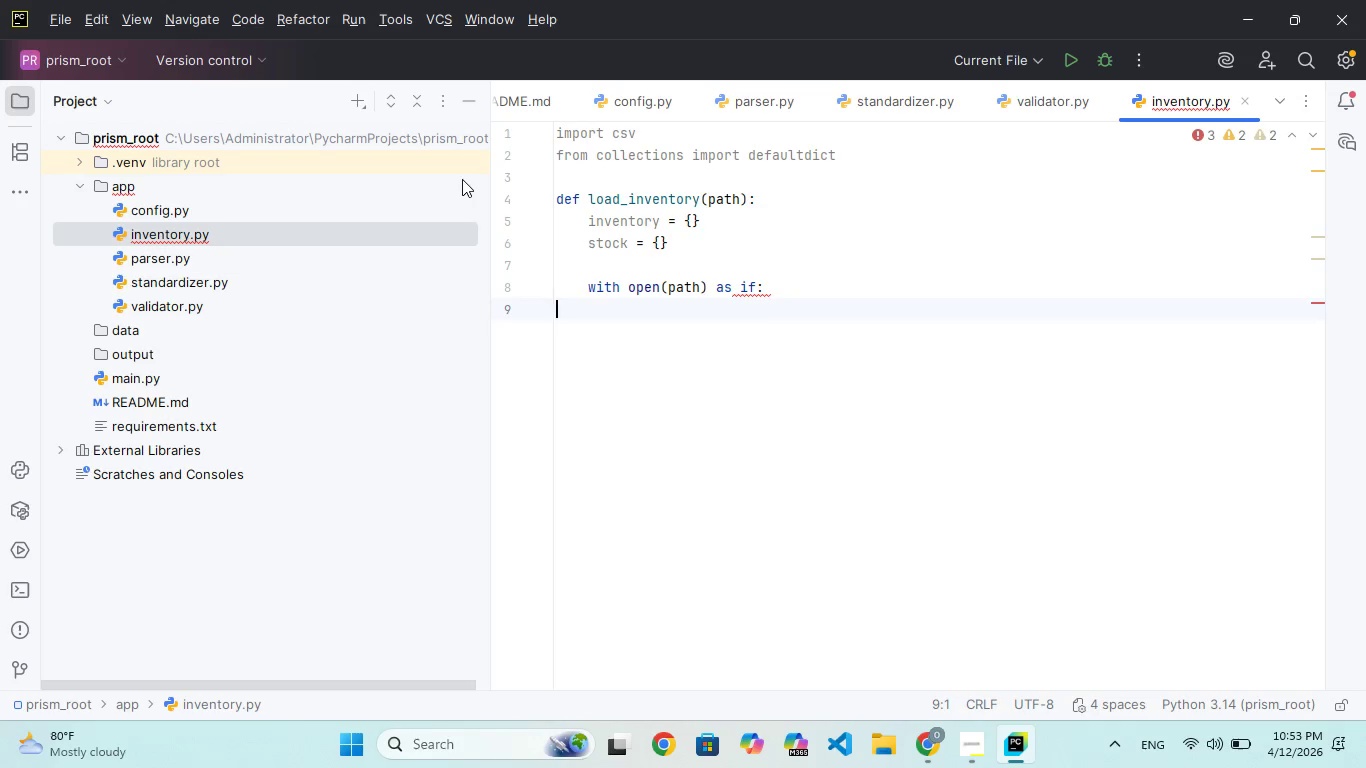 
key(Backspace)
 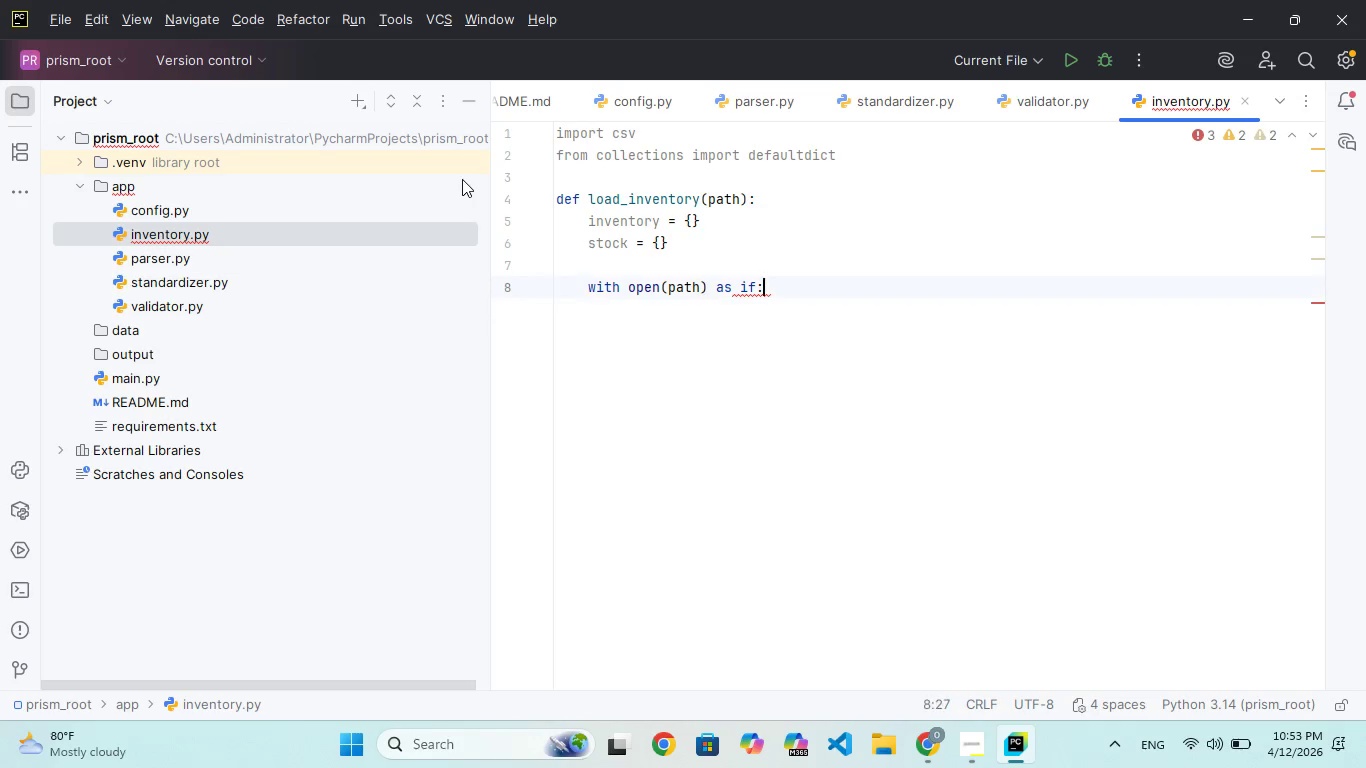 
key(Backspace)
 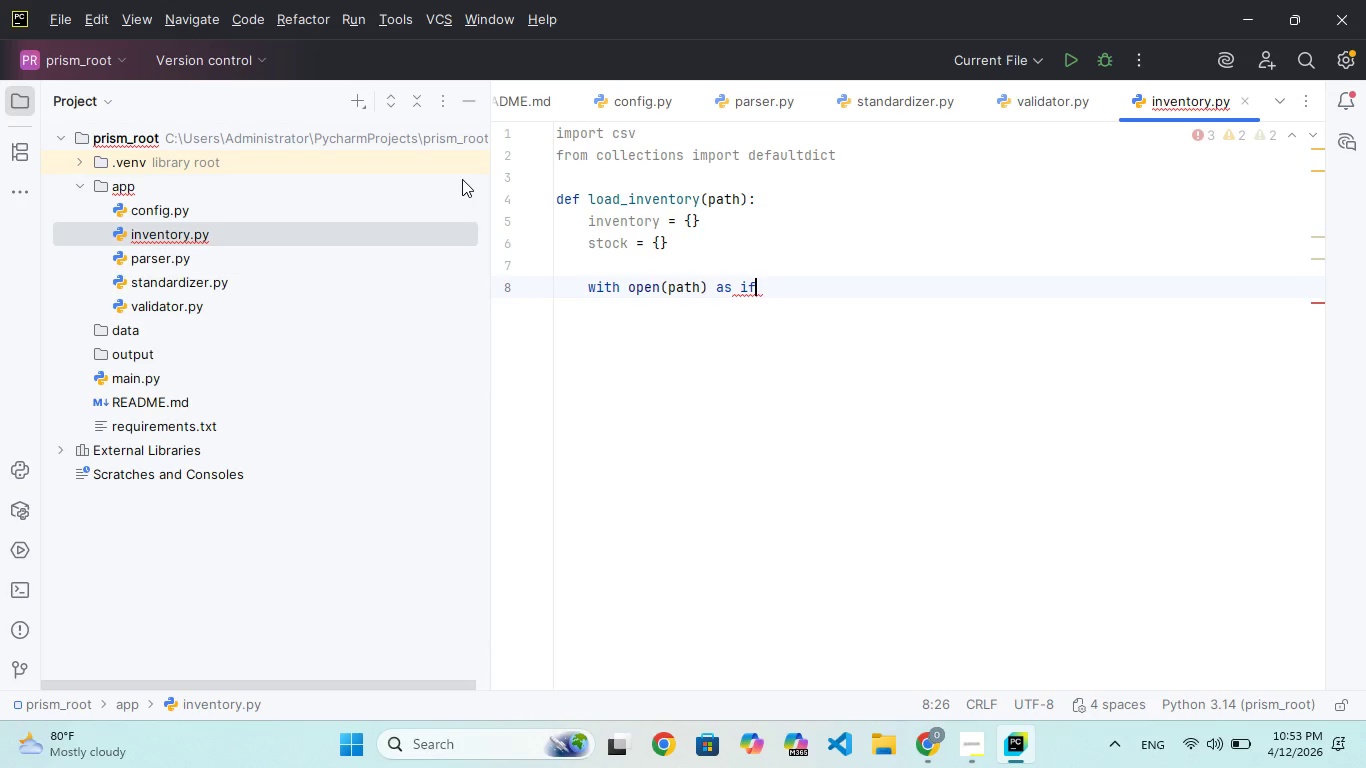 
key(Backspace)
 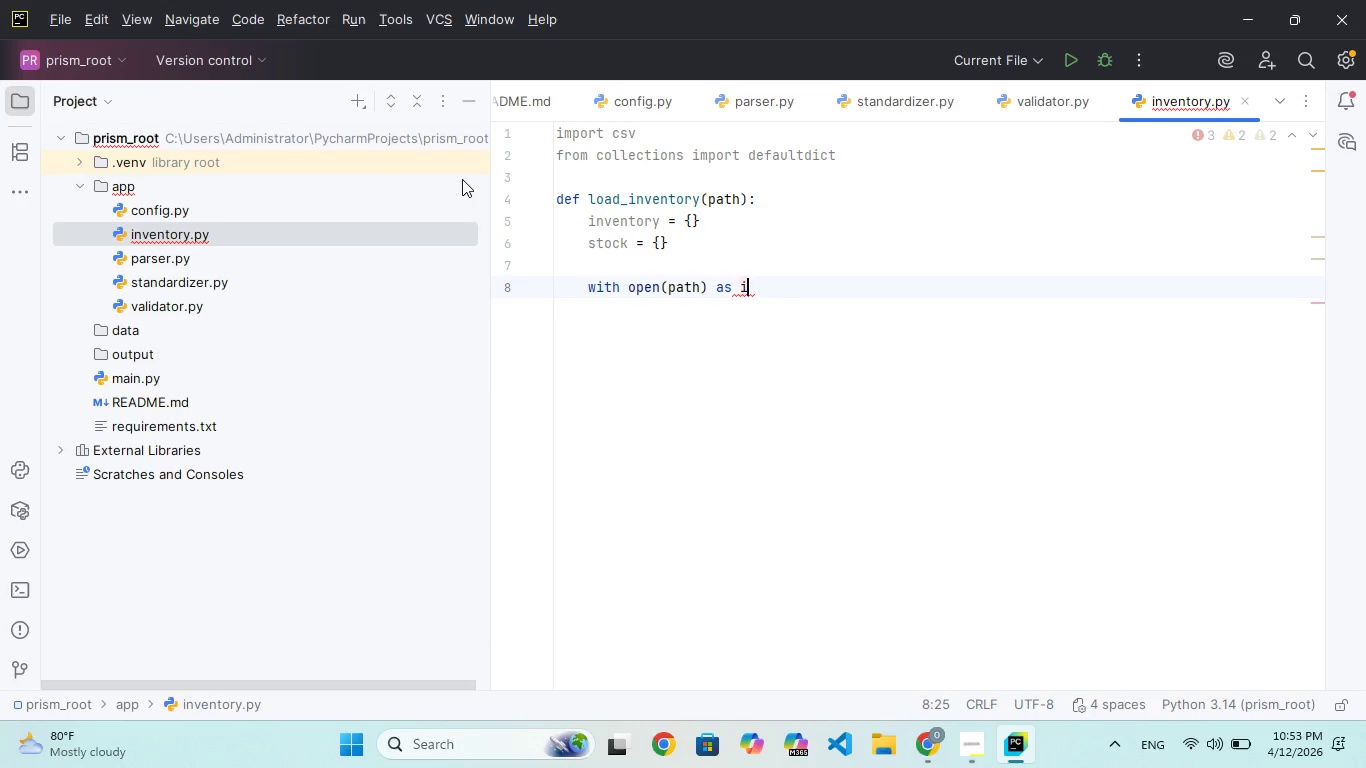 
key(Backspace)
 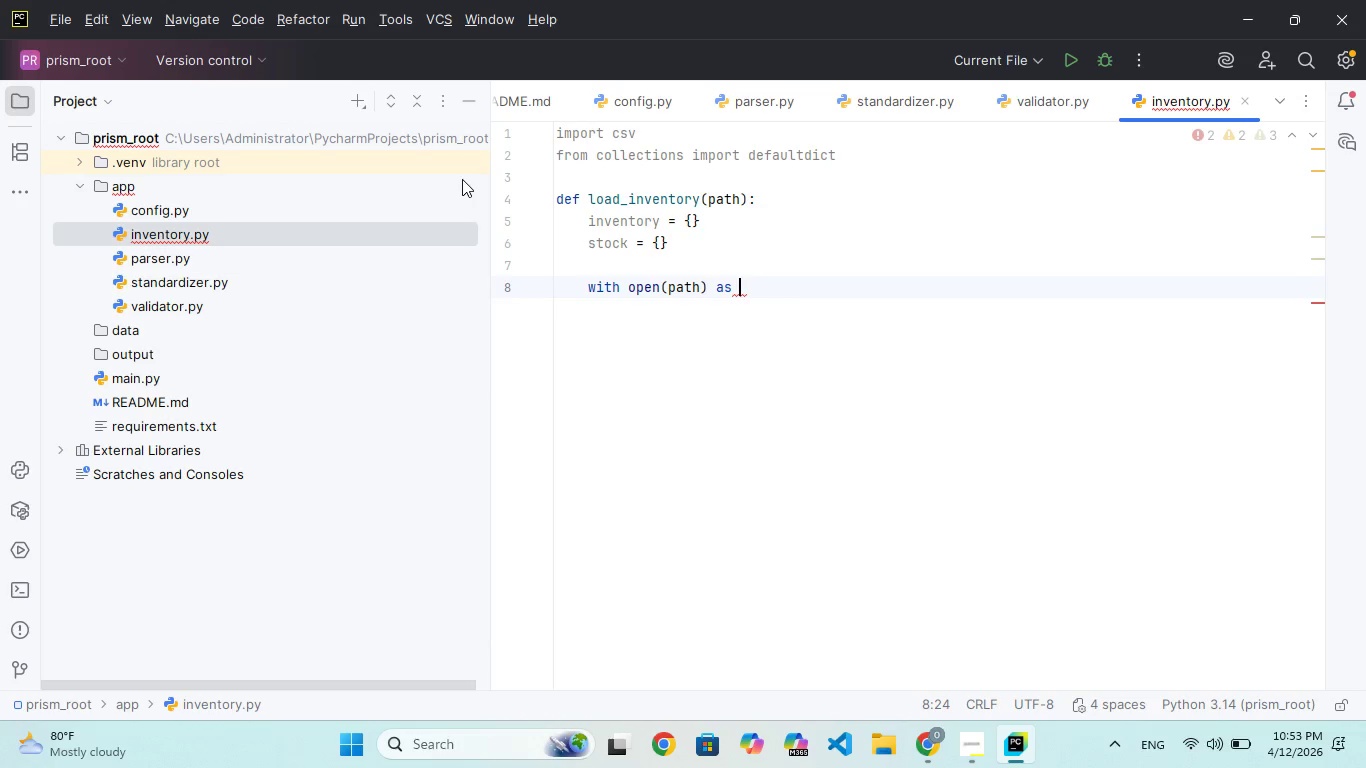 
key(F)
 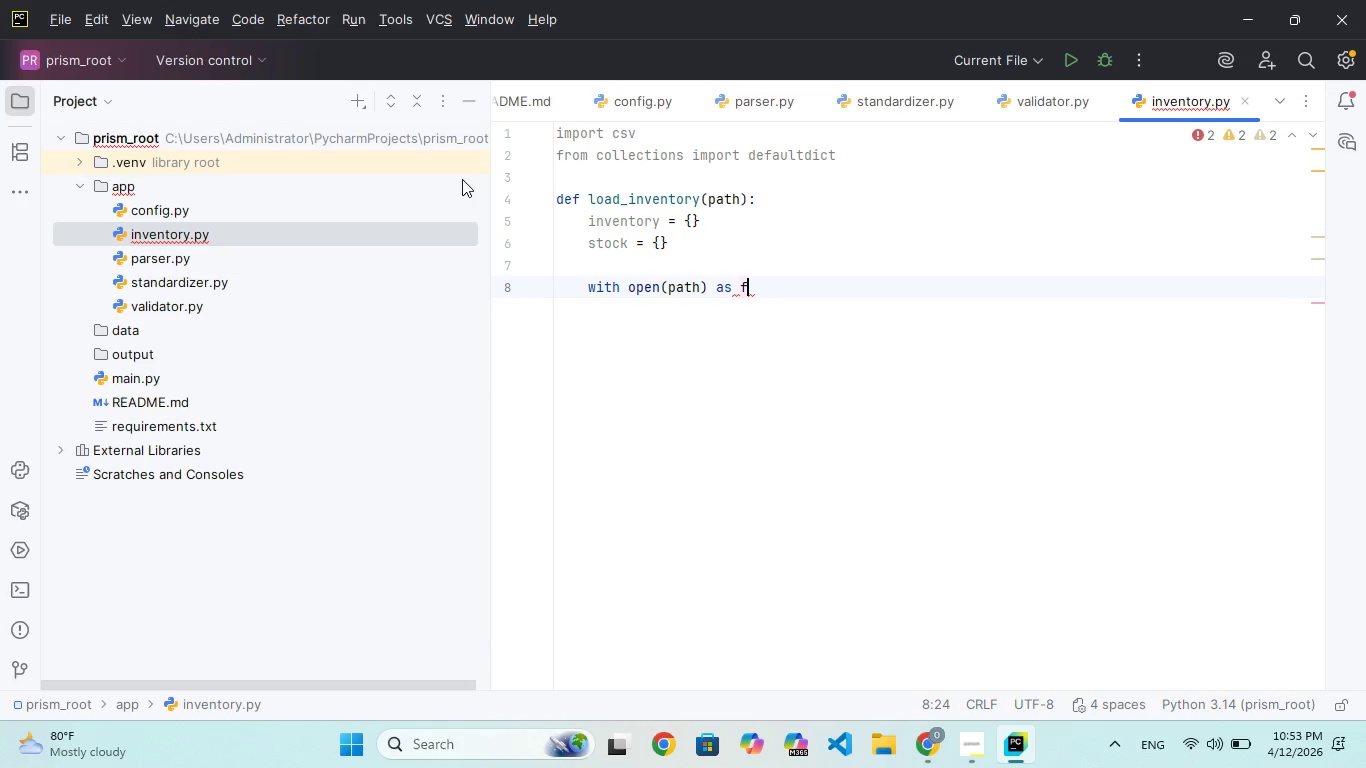 
key(Shift+Semicolon)
 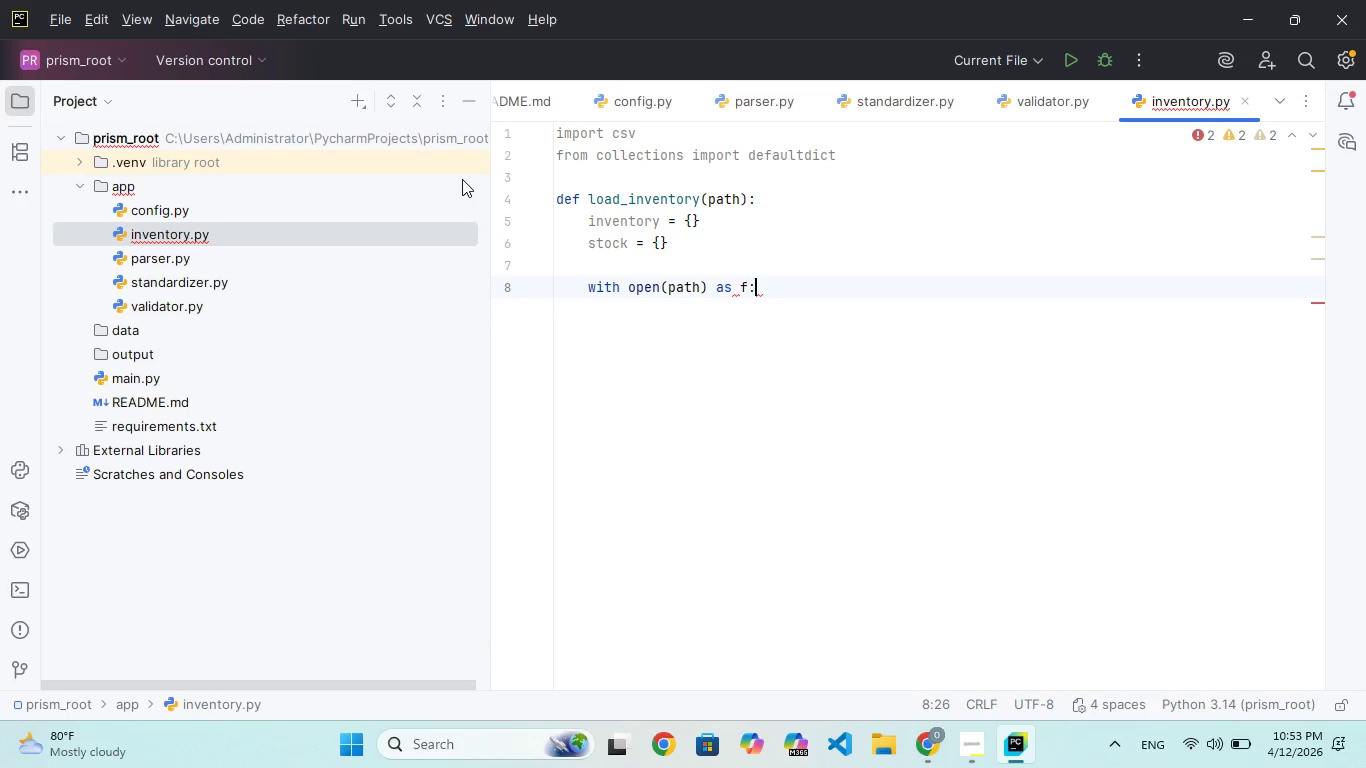 
key(Enter)
 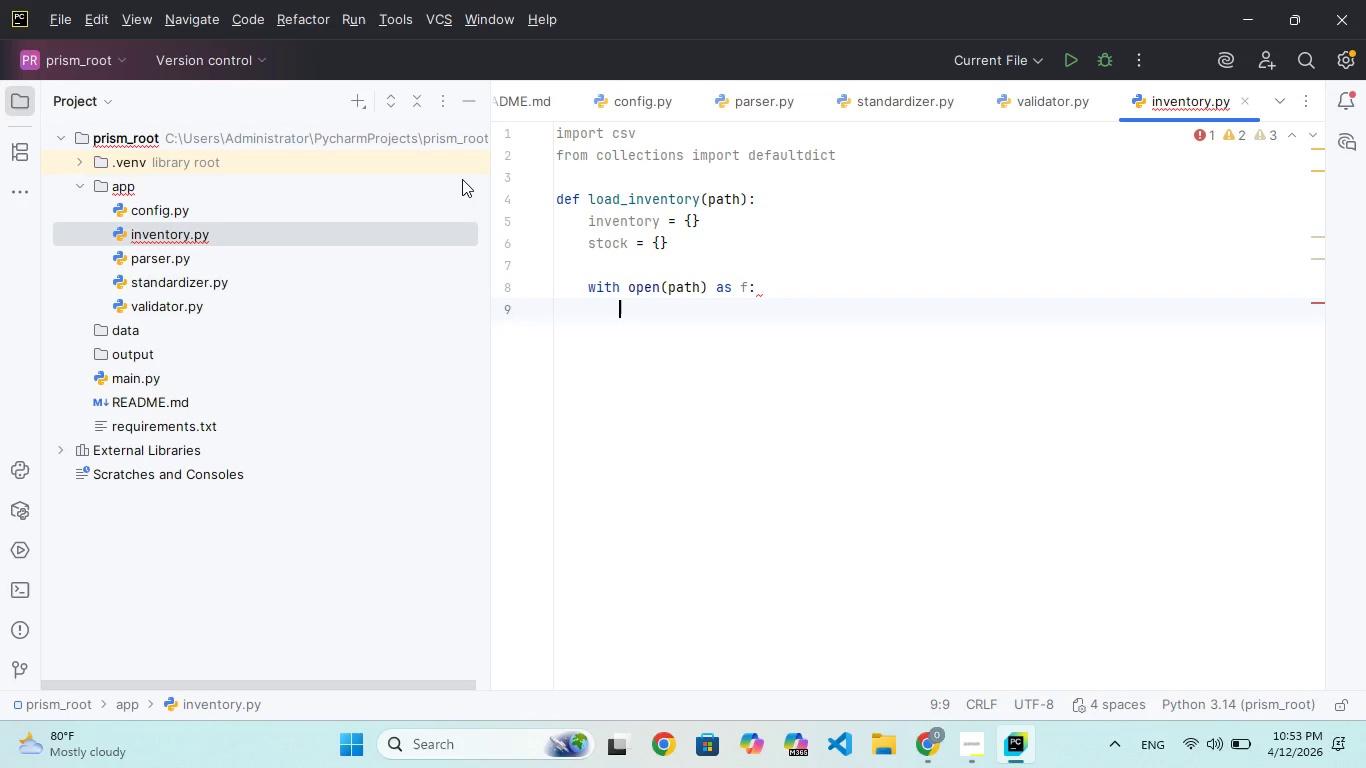 
type(reader = csv.Dit)
 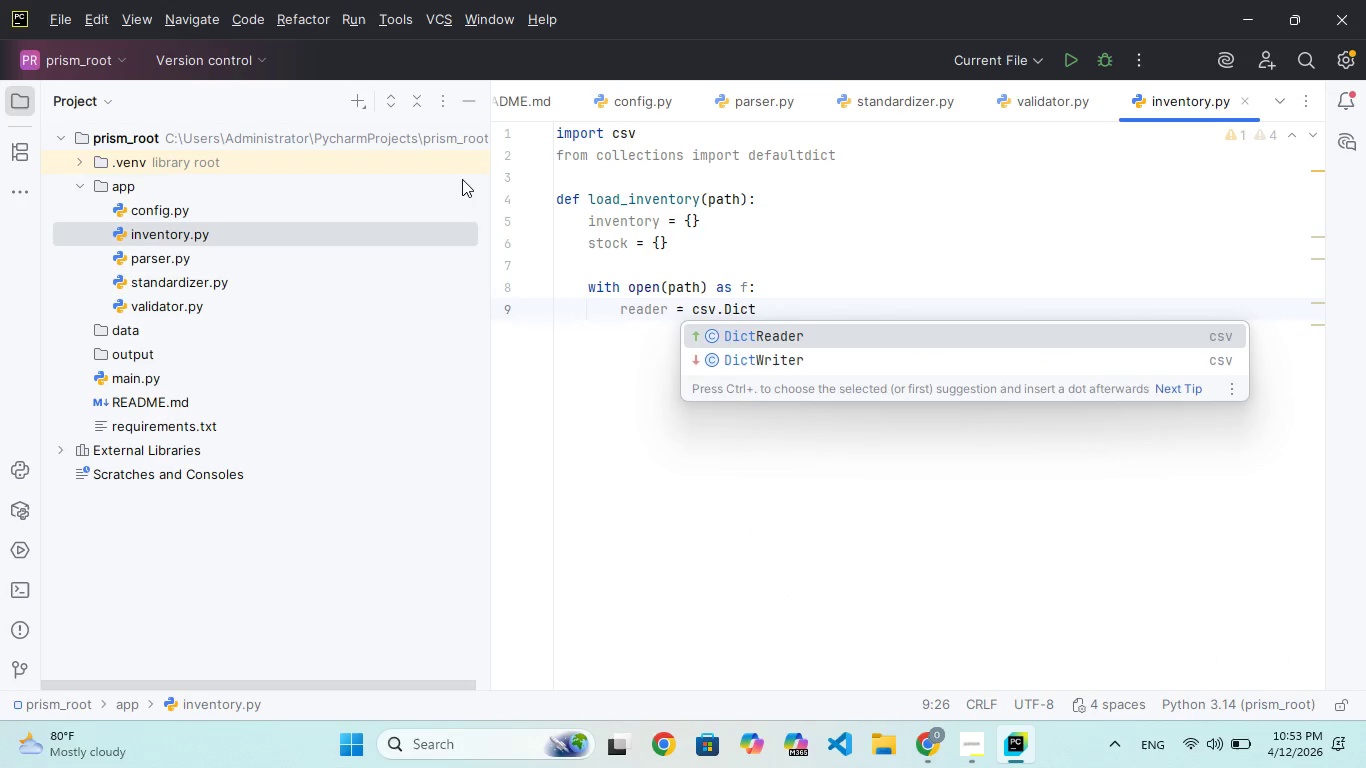 
hold_key(key=C, duration=0.34)
 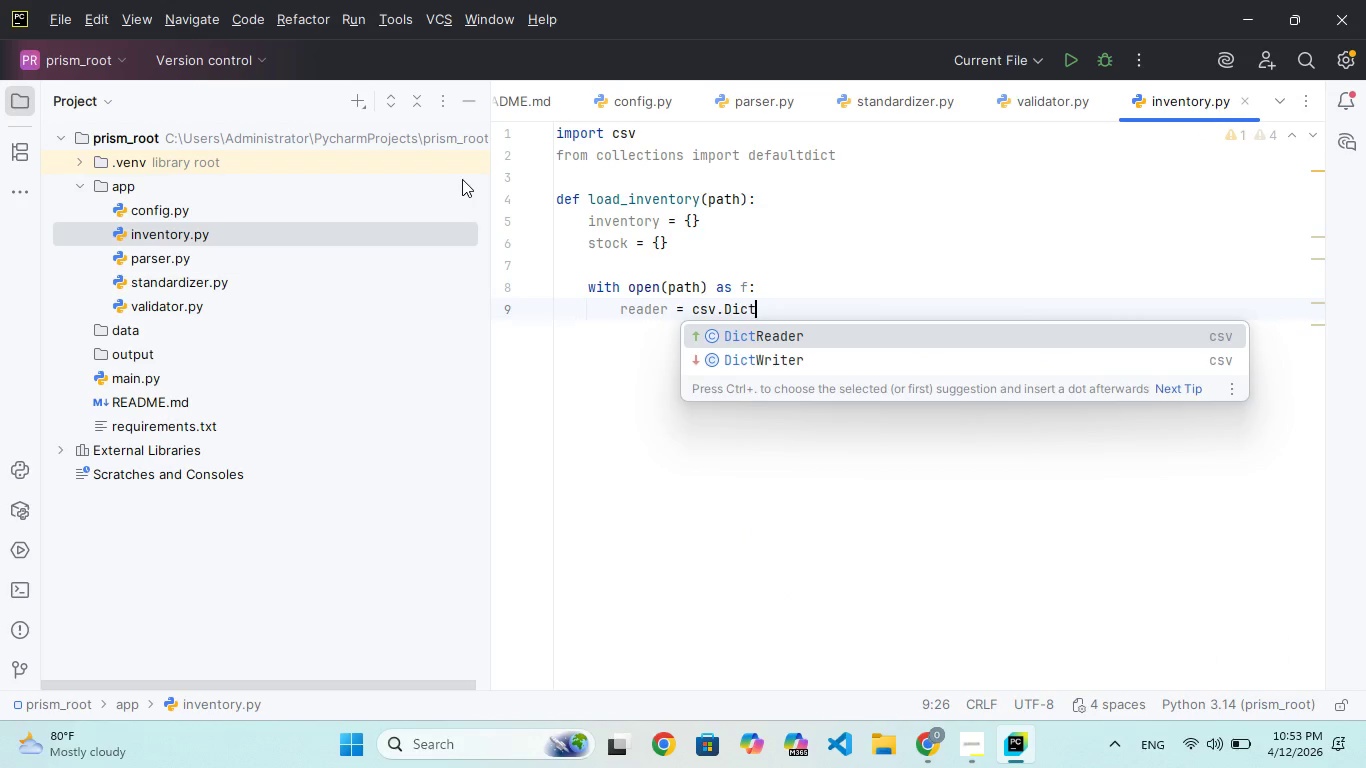 
key(Enter)
 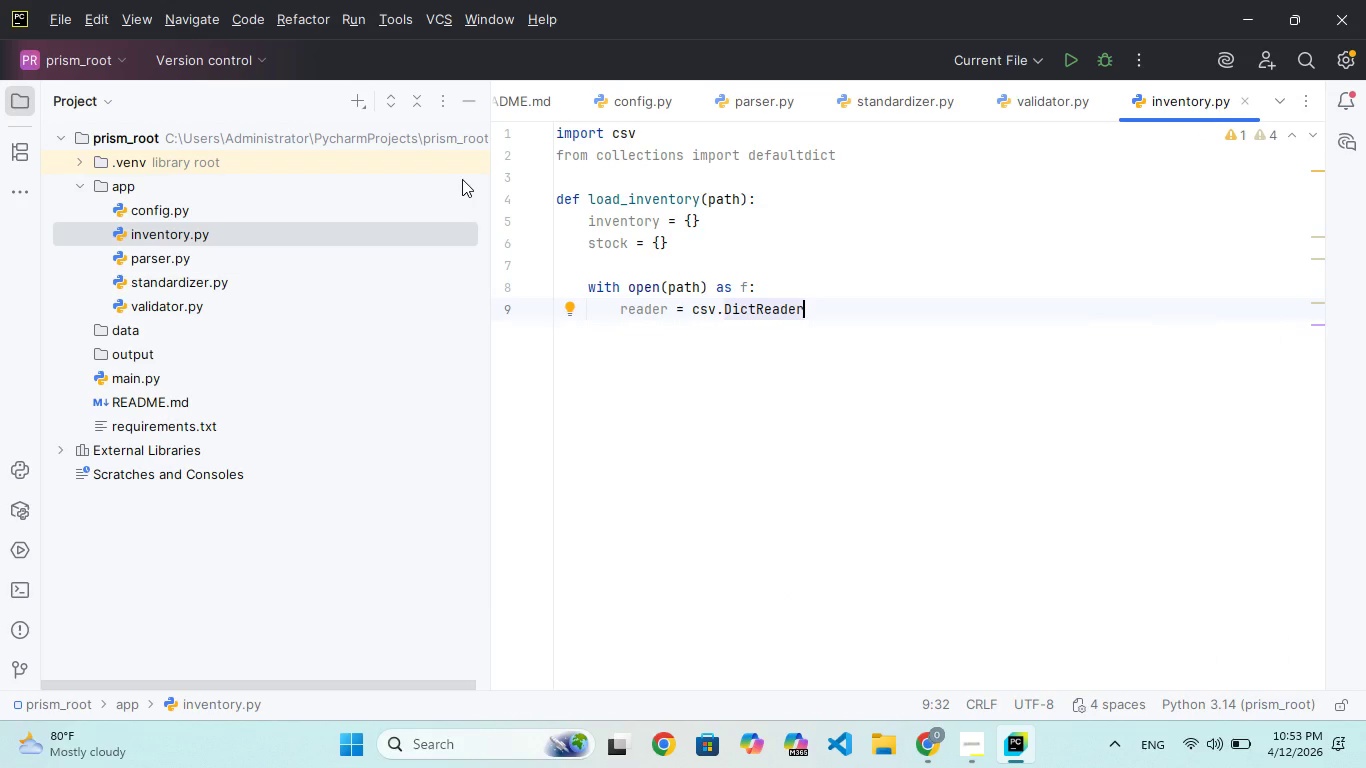 
type((f)
 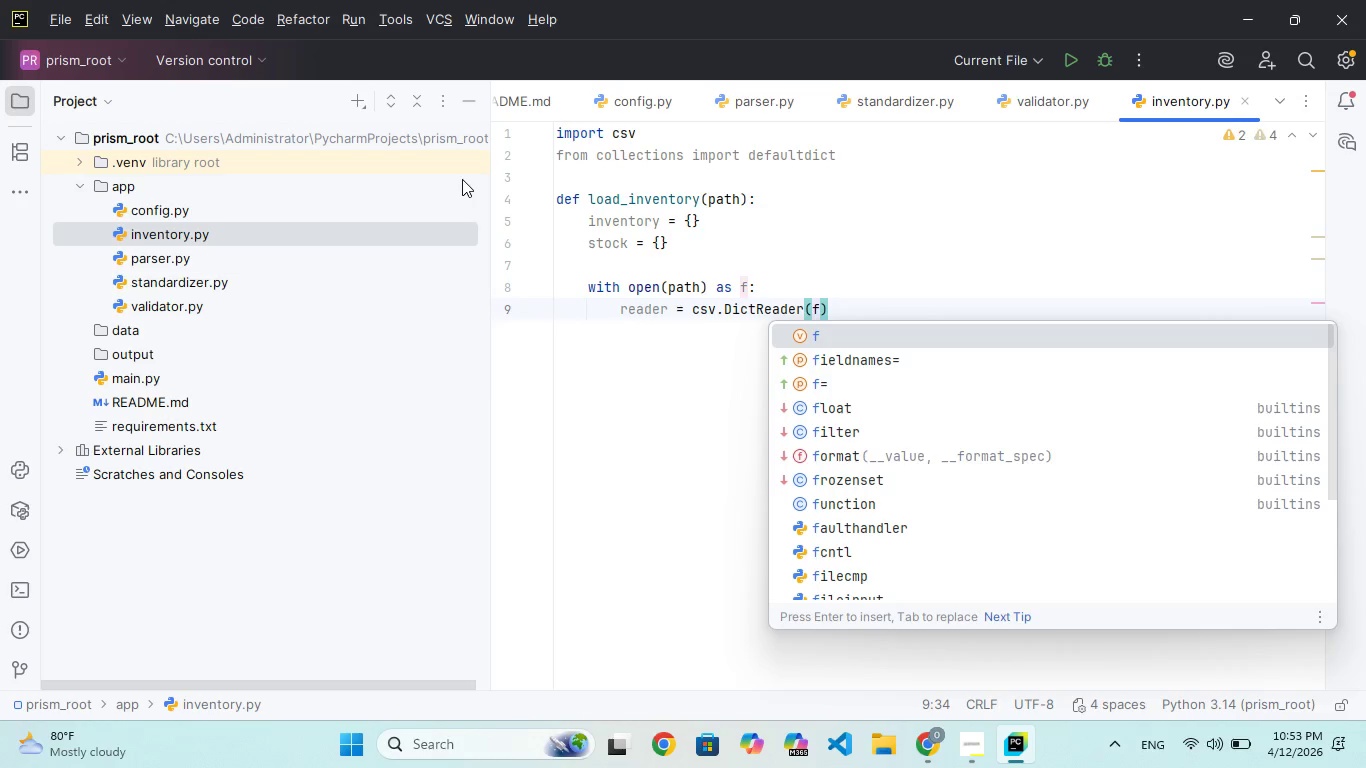 
key(ArrowRight)
 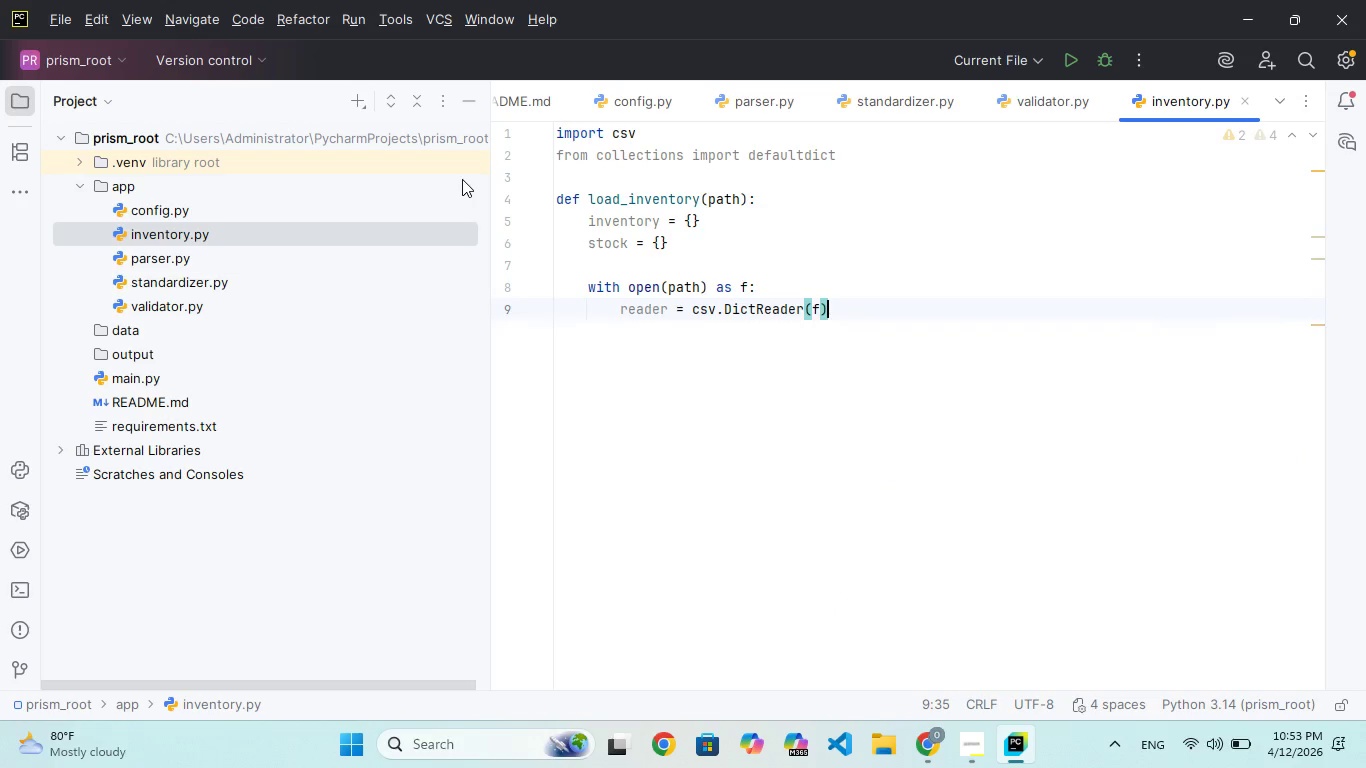 
key(Enter)
 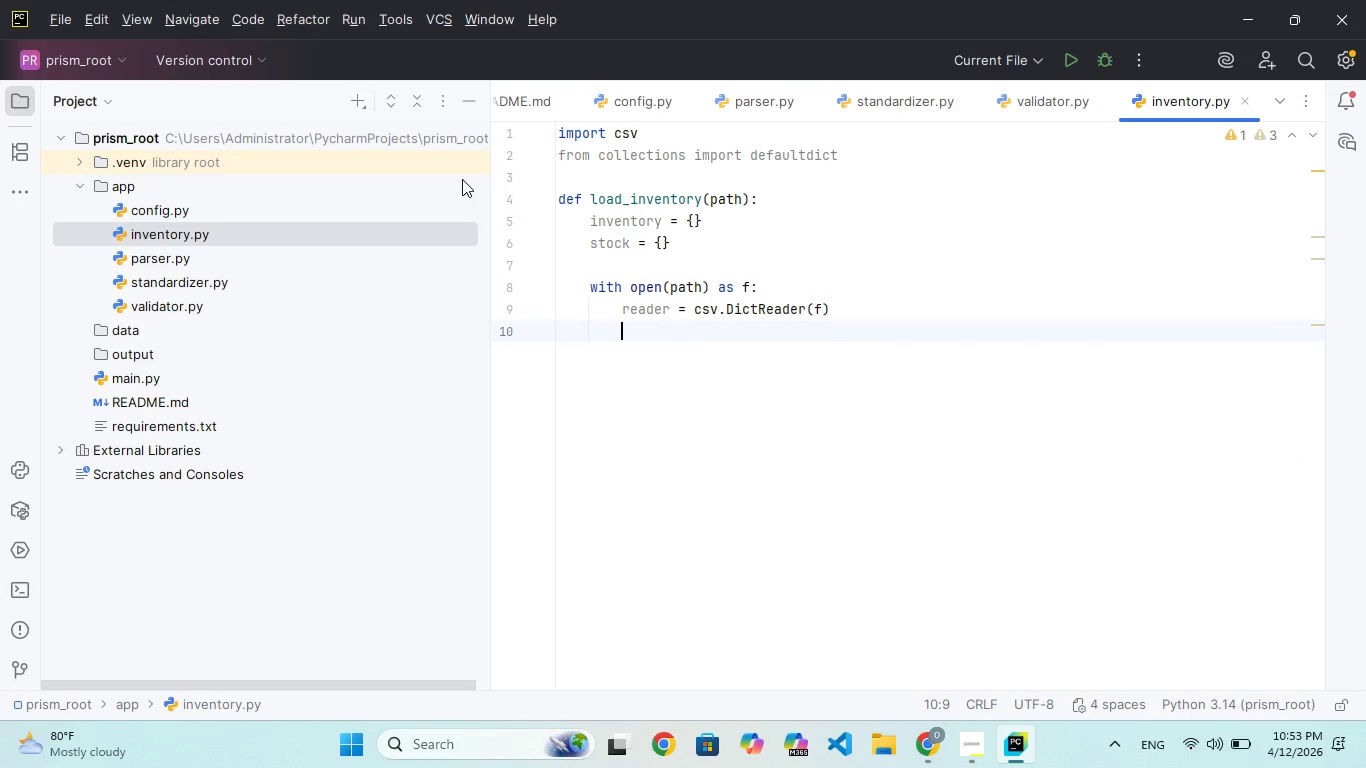 
type(for rw in reade)
 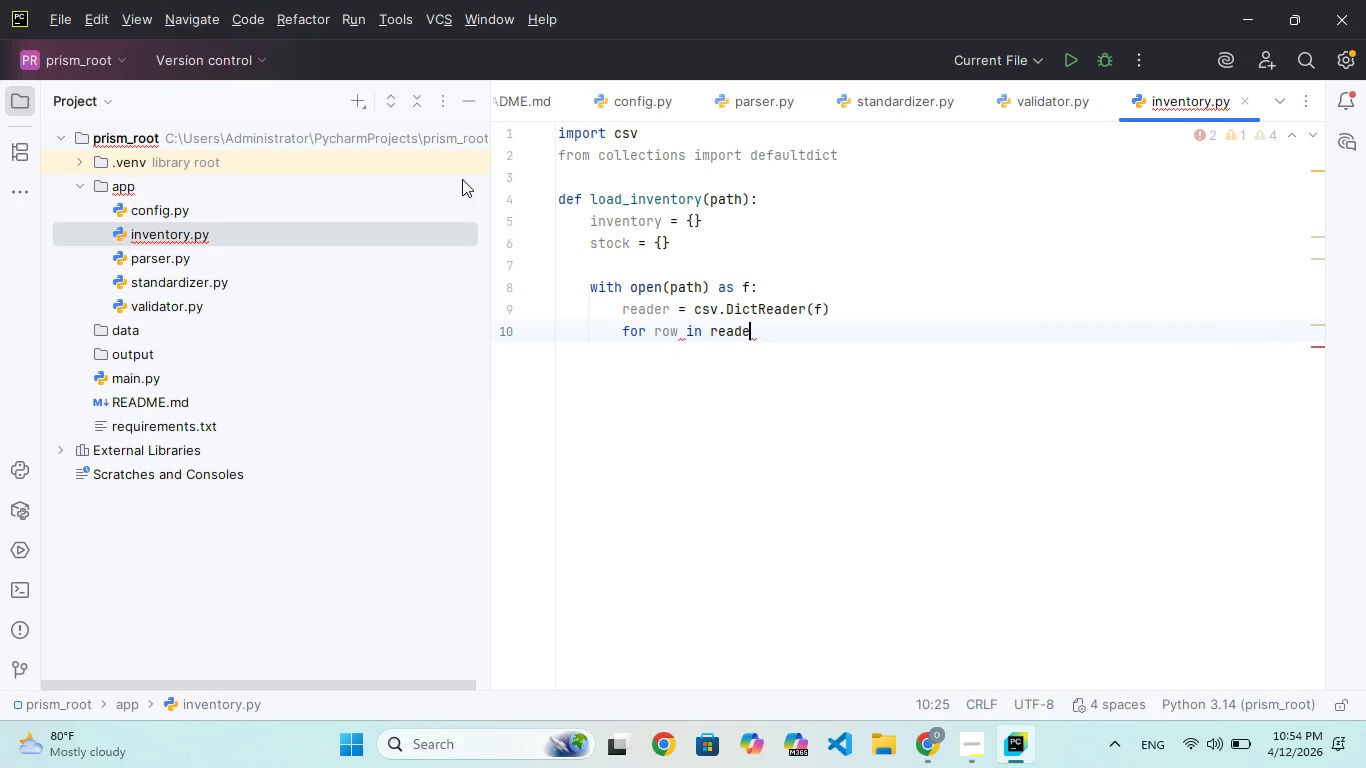 
key(Enter)
 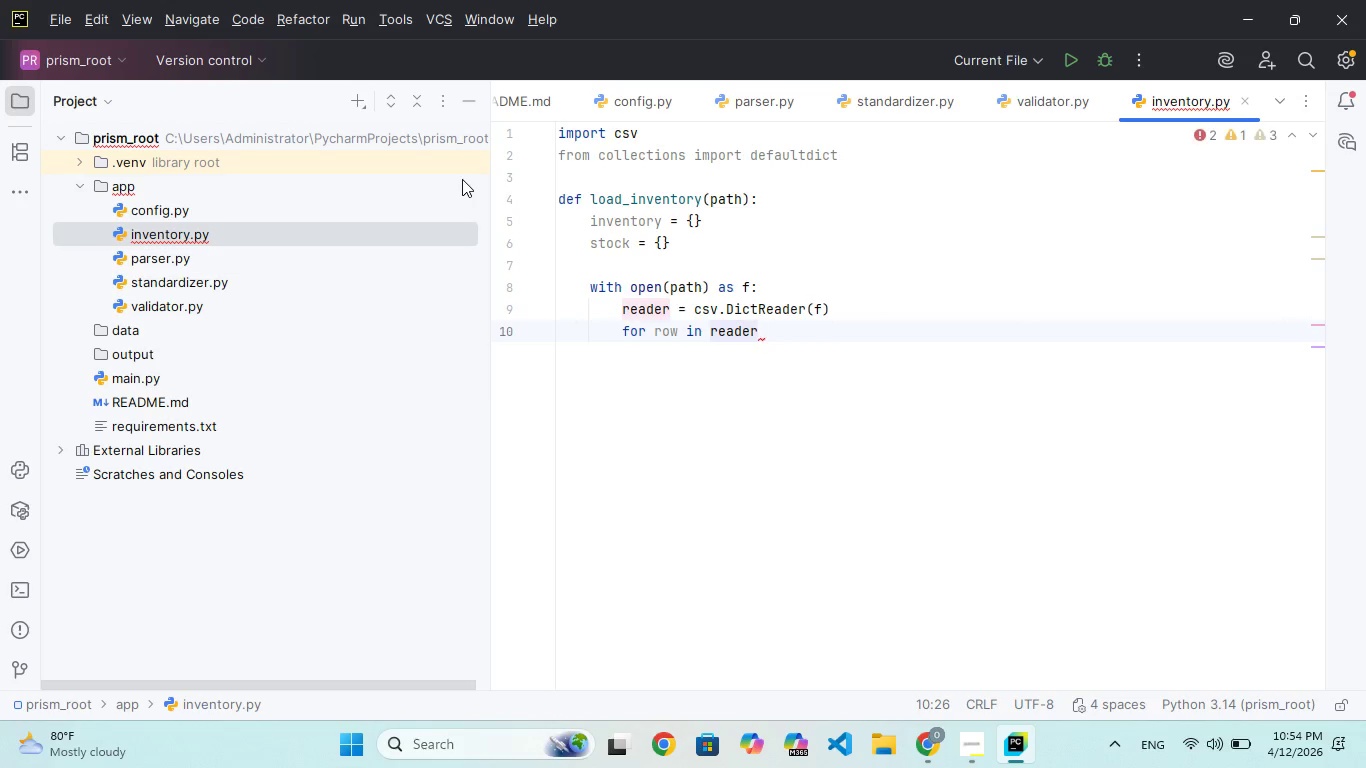 
key(Shift+Semicolon)
 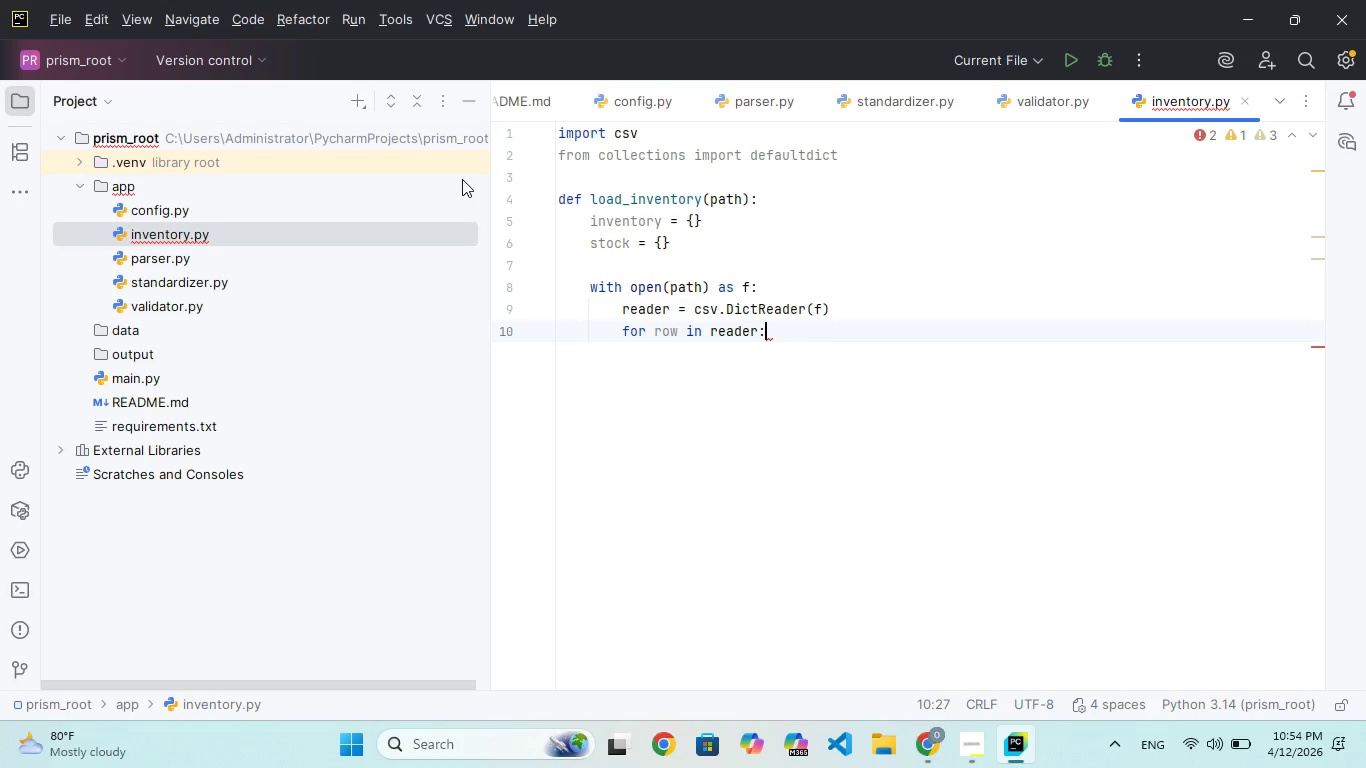 
key(Enter)
 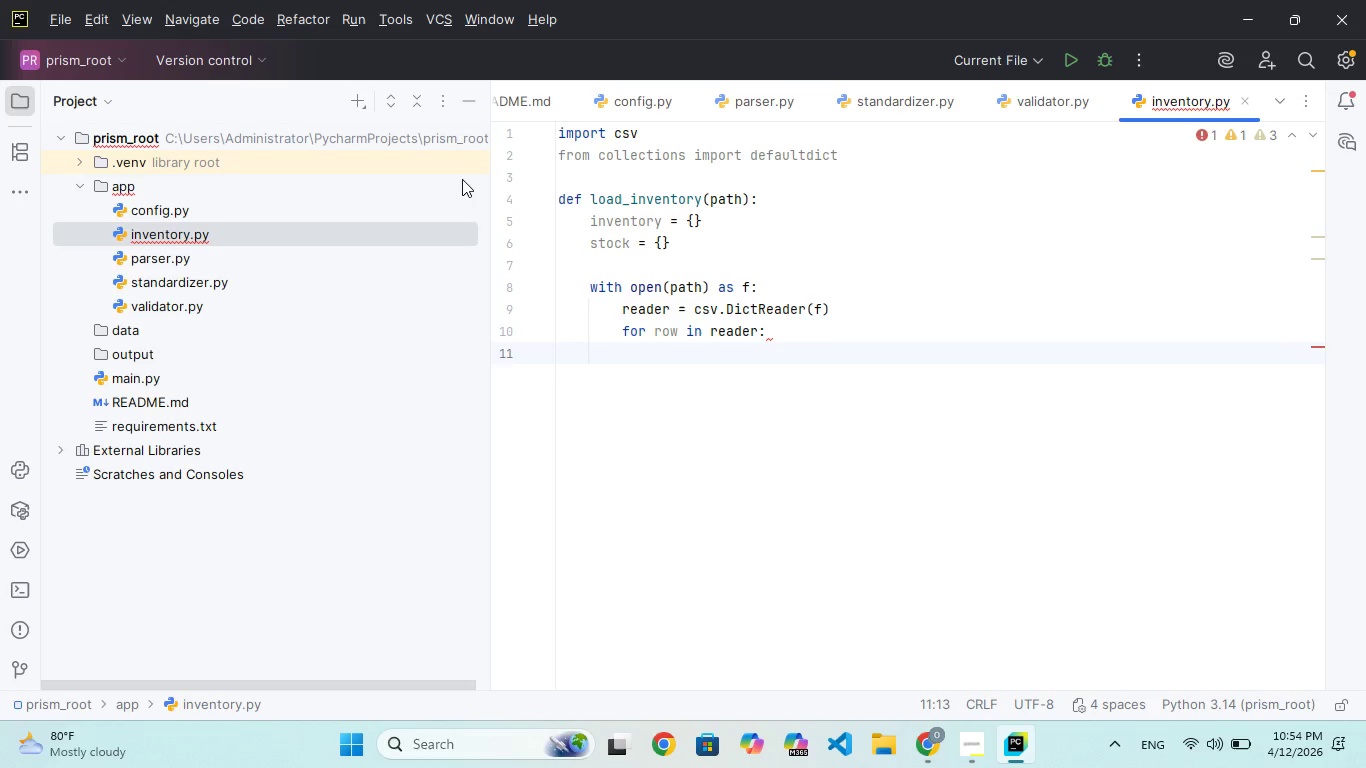 
type(product)
 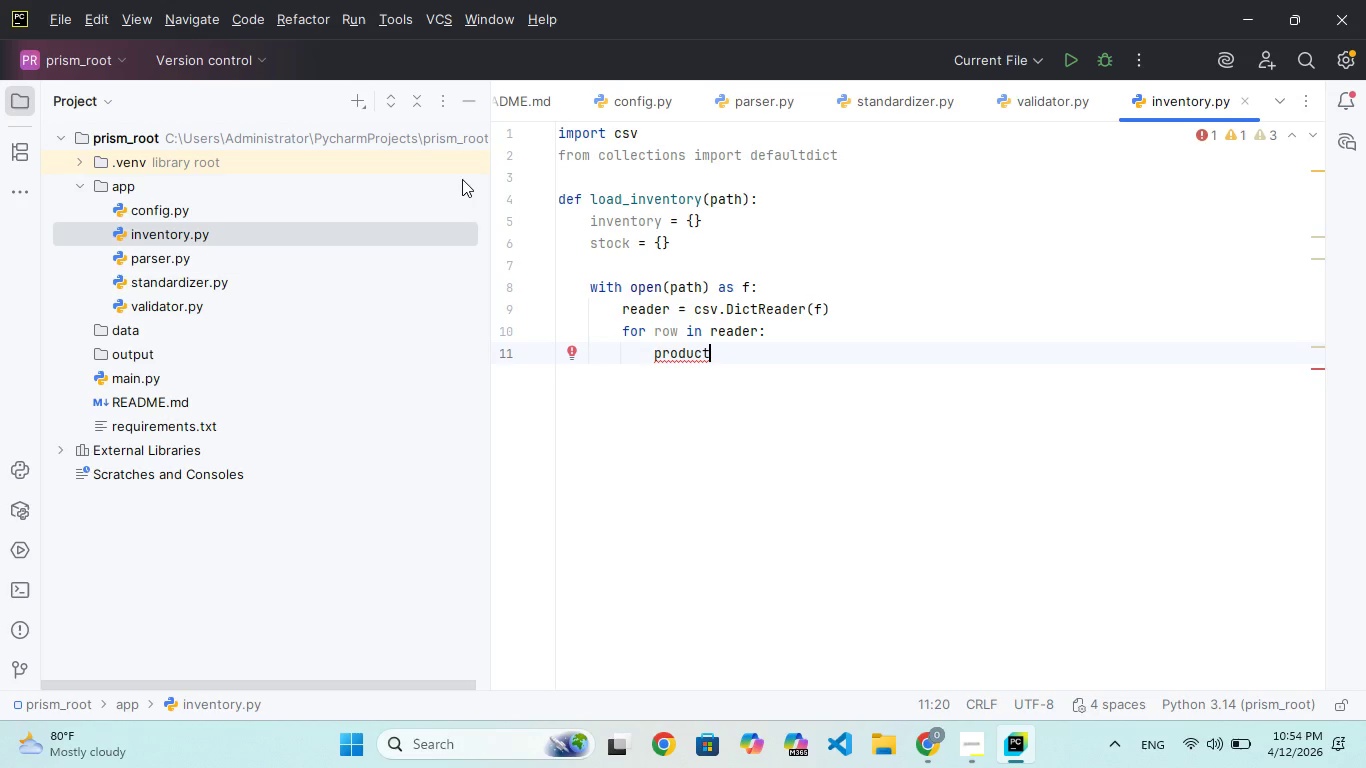 
wait(18.03)
 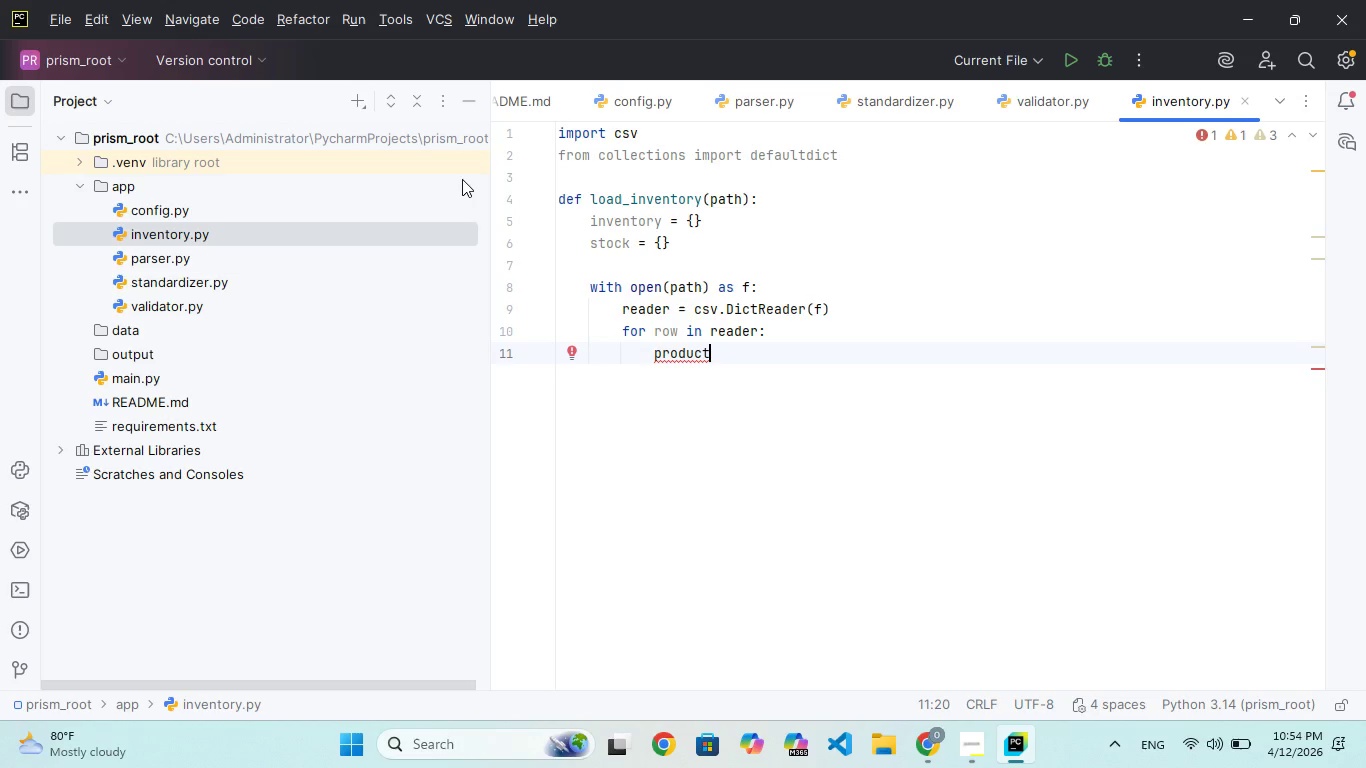 
type( = row["product)
 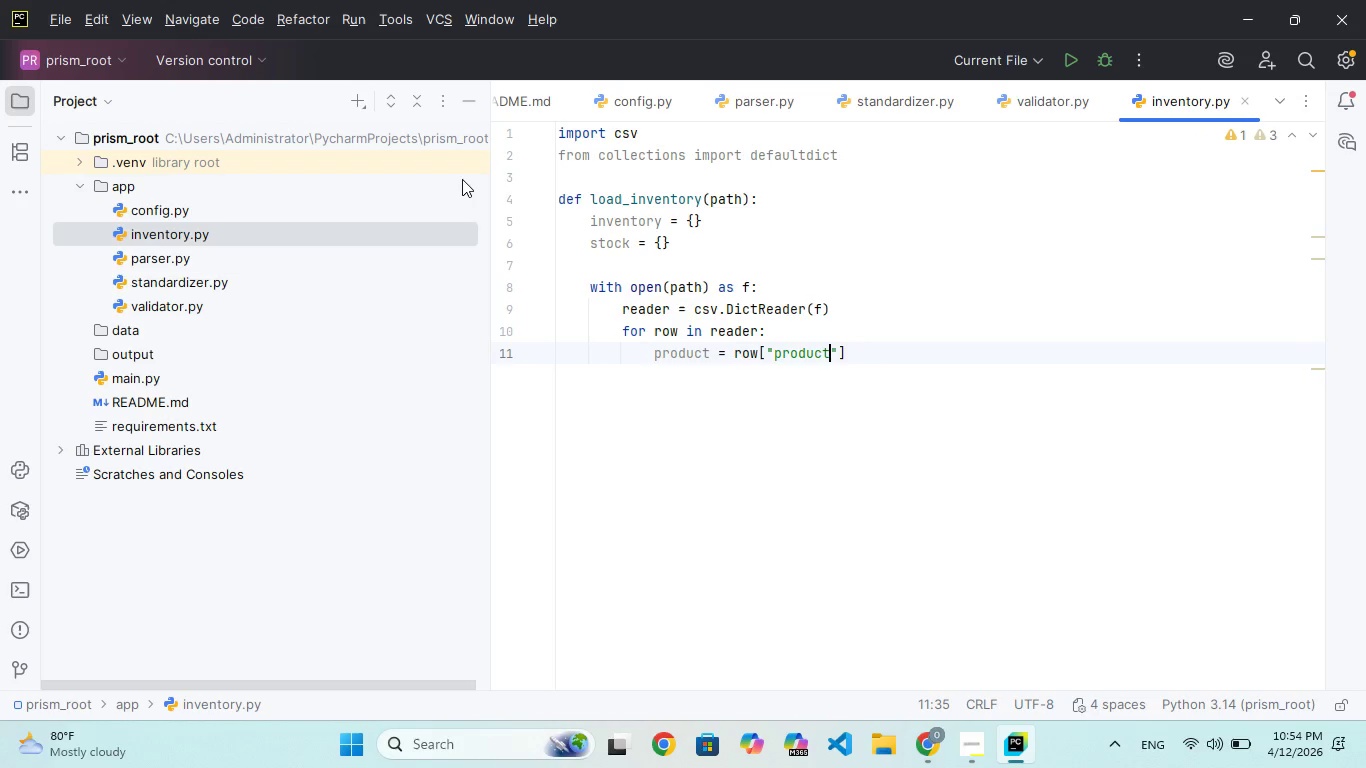 
key(ArrowRight)
 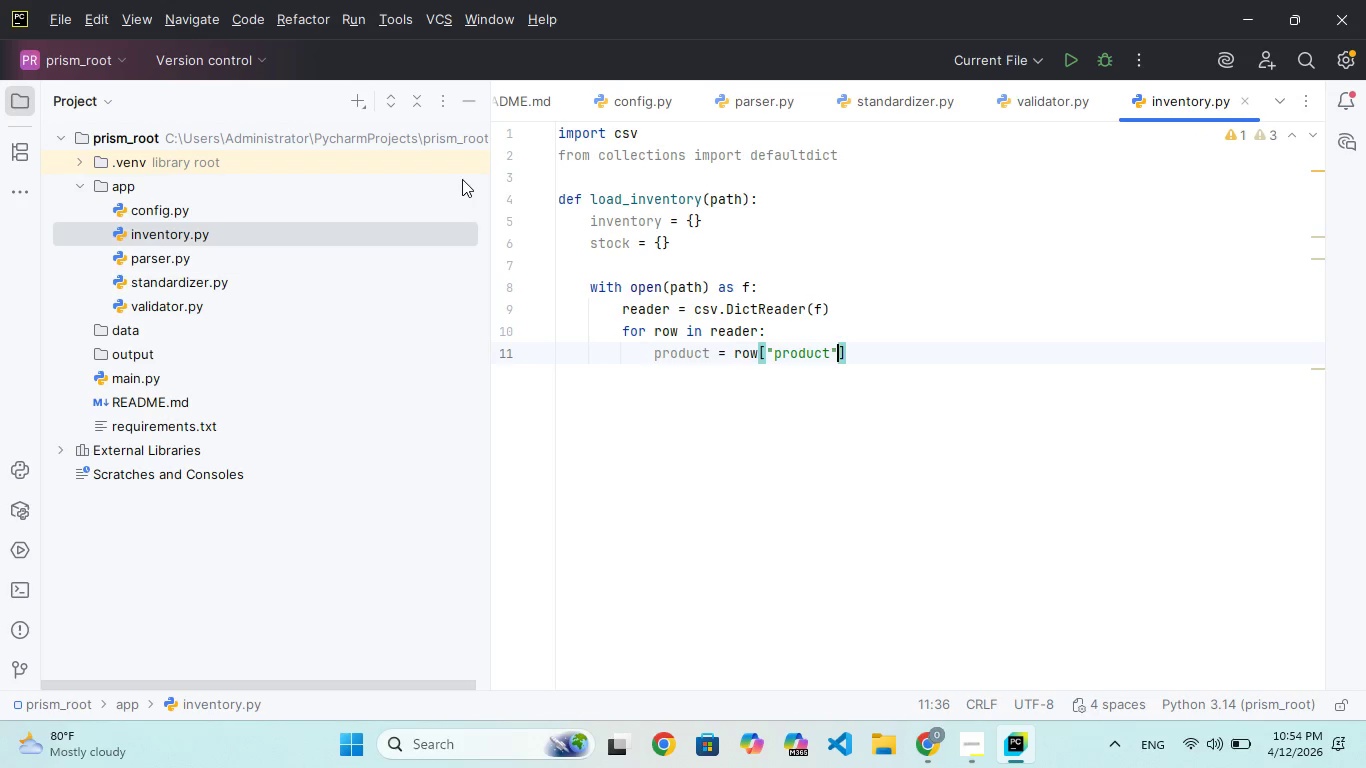 
key(ArrowRight)
 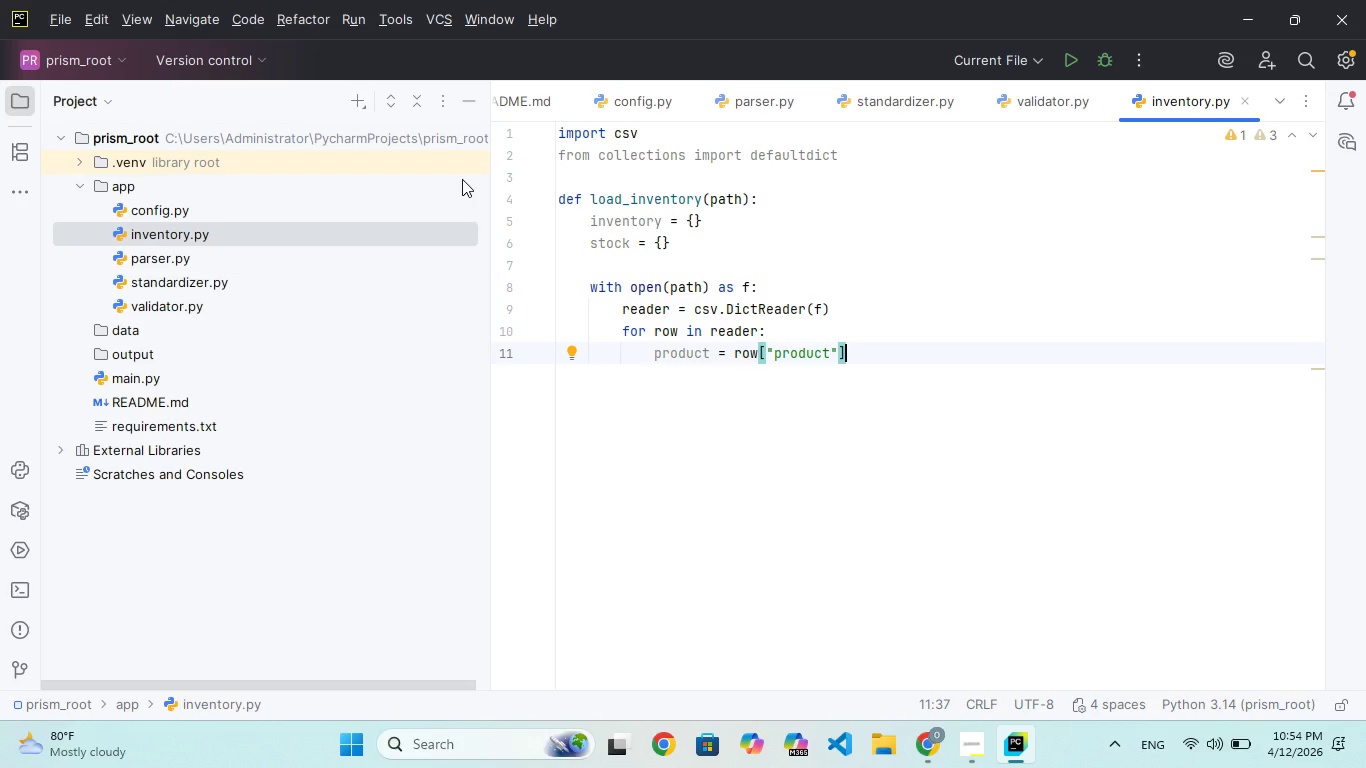 
type(.uppr)
 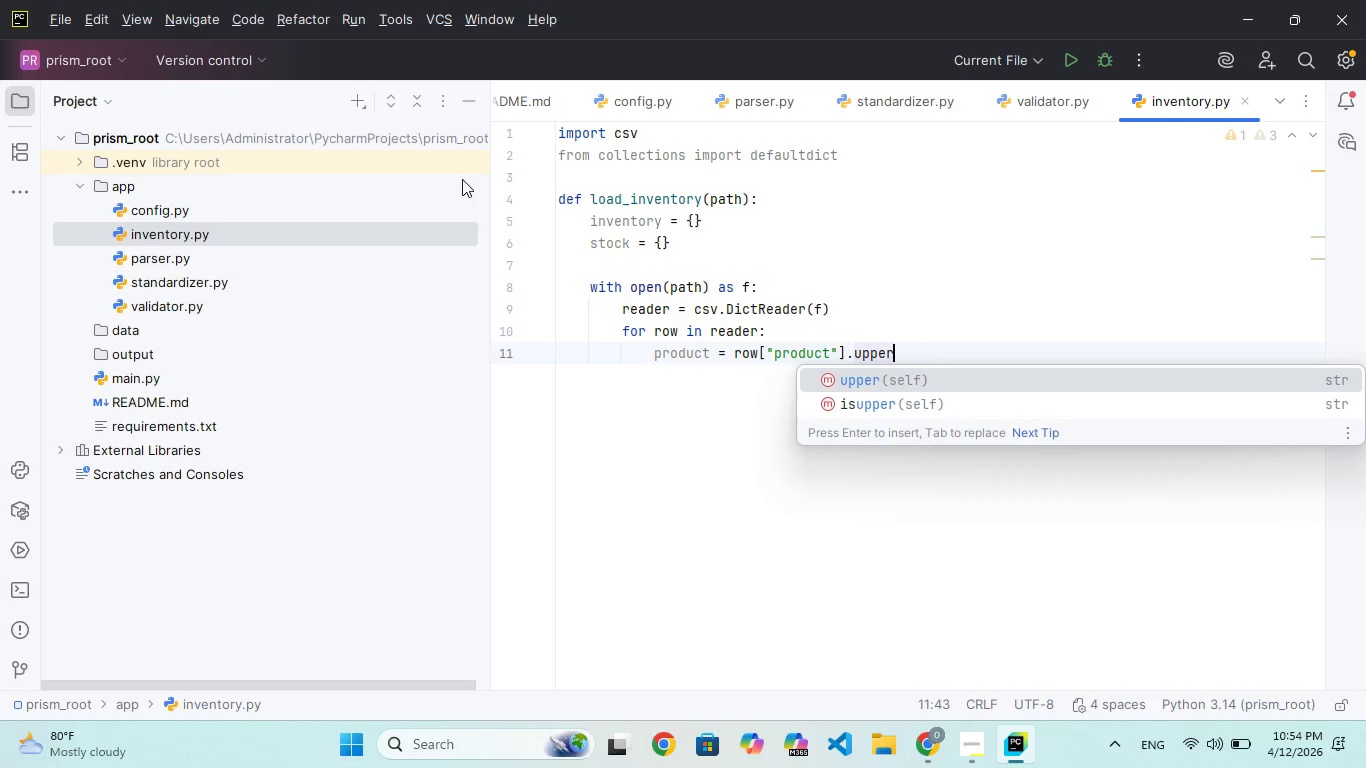 
hold_key(key=E, duration=0.31)
 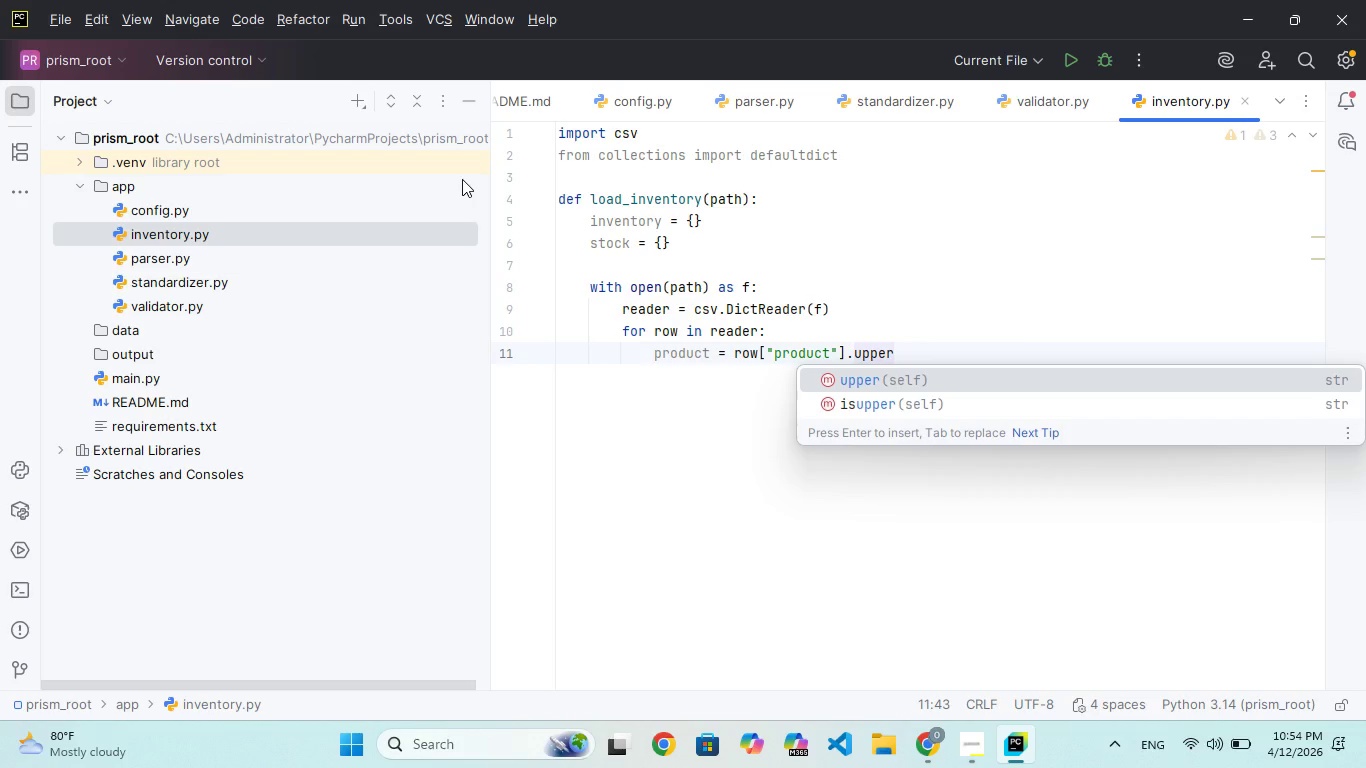 
key(Enter)
 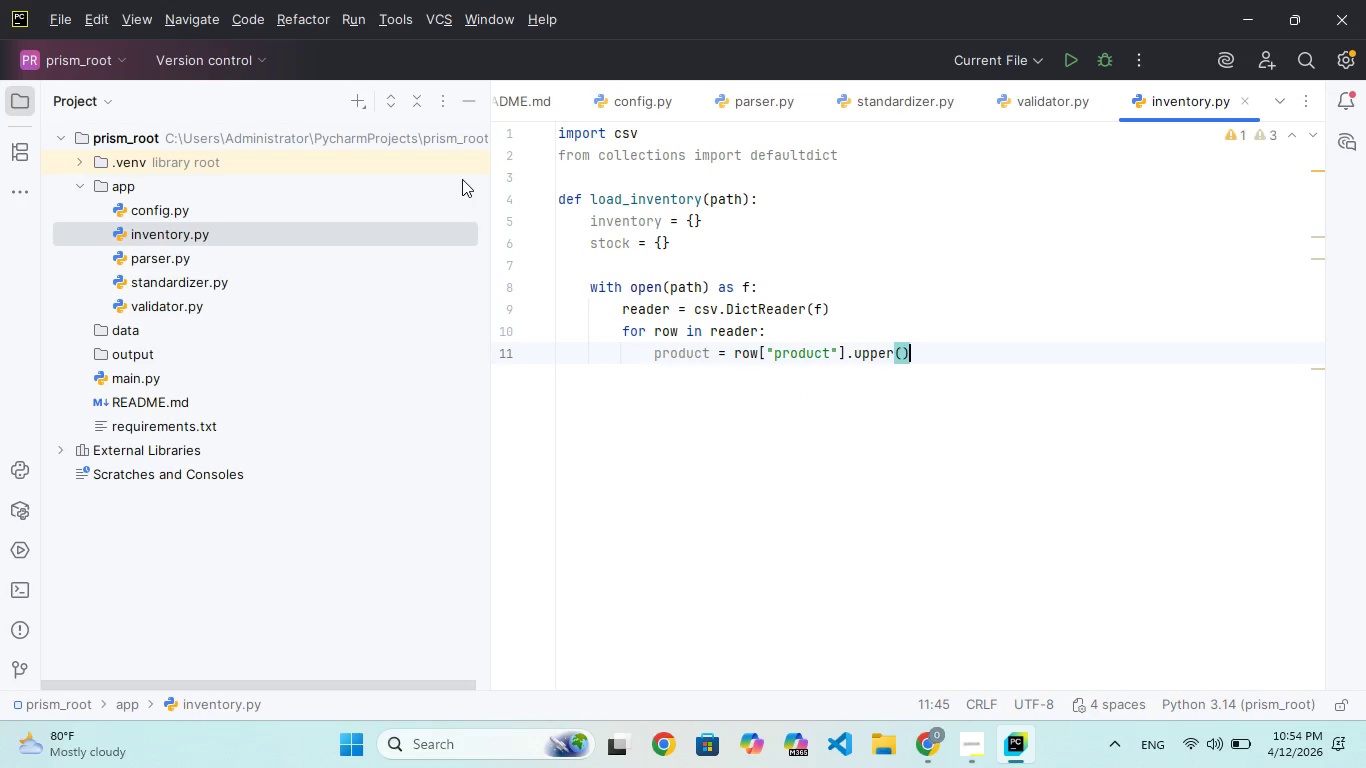 
key(Enter)
 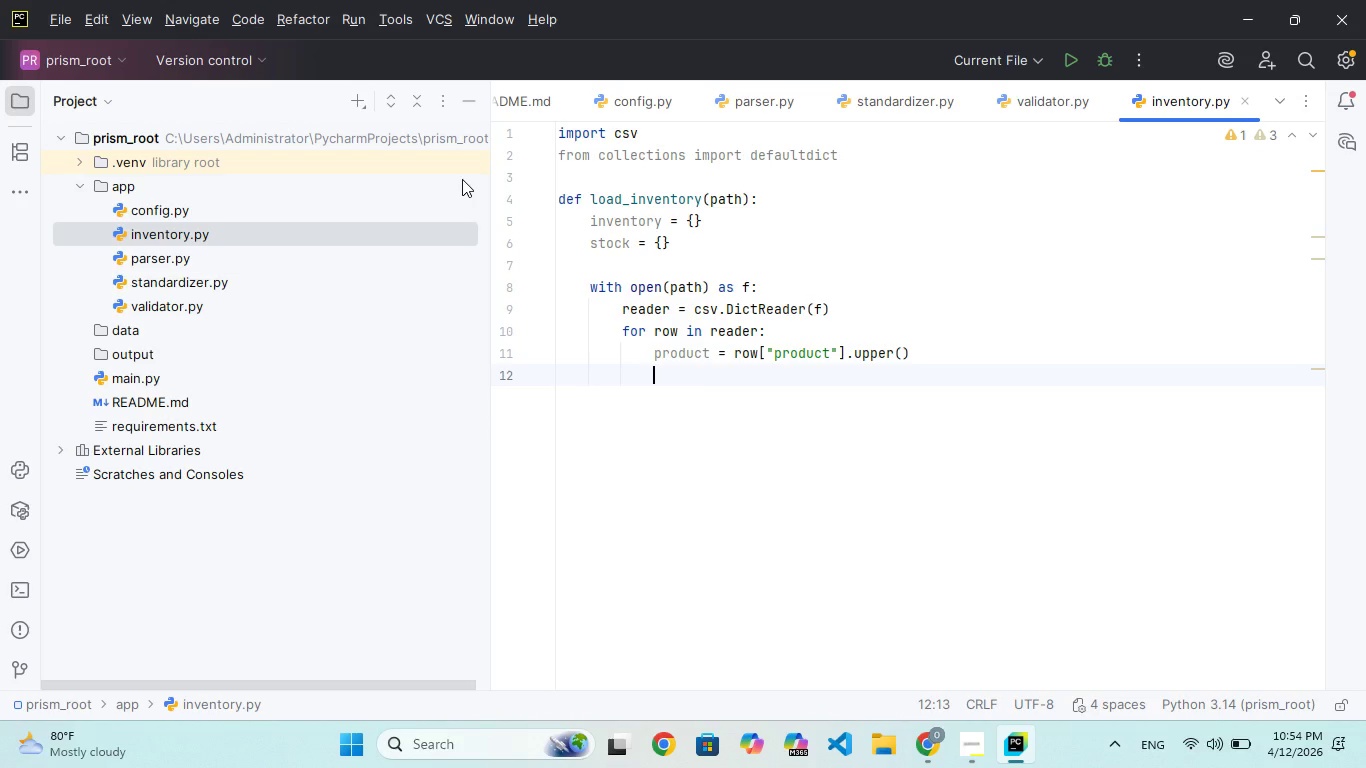 
type(inventory)
 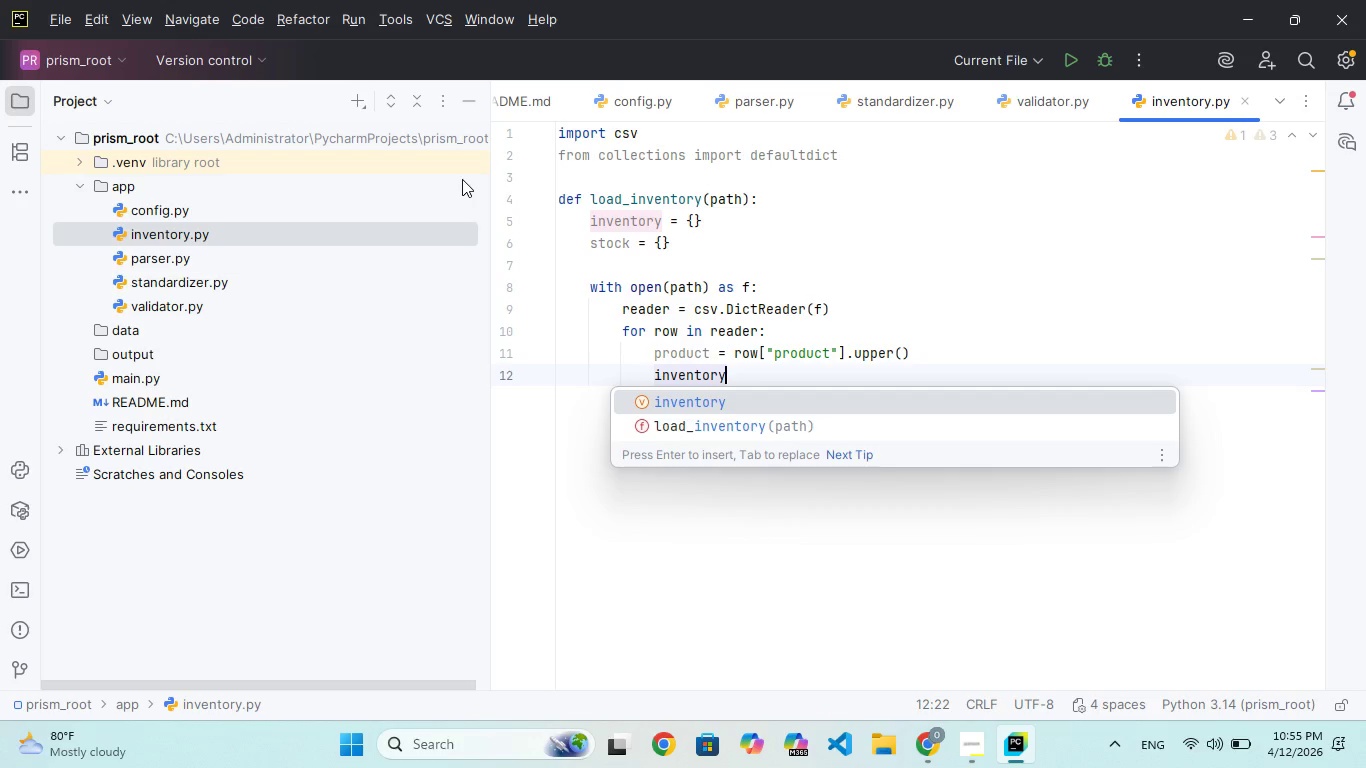 
wait(49.39)
 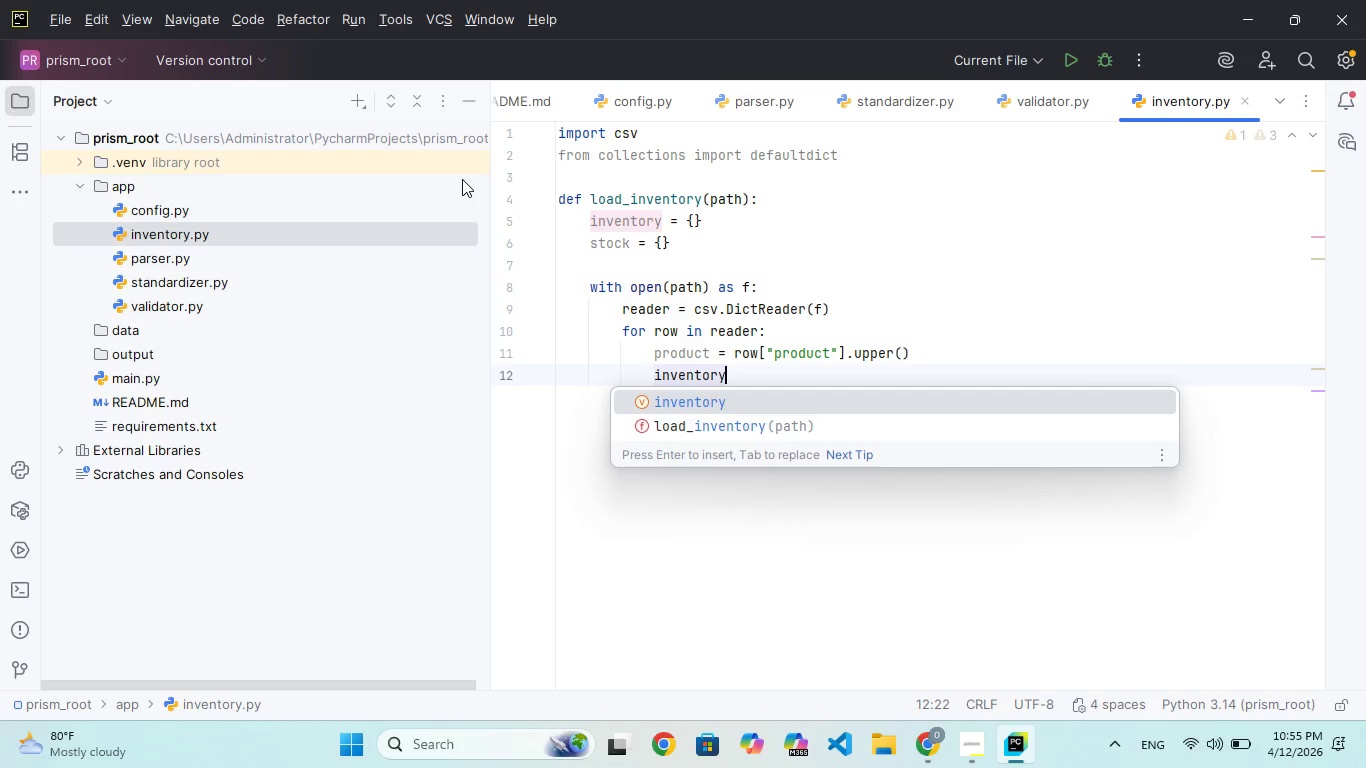 
key(Enter)
 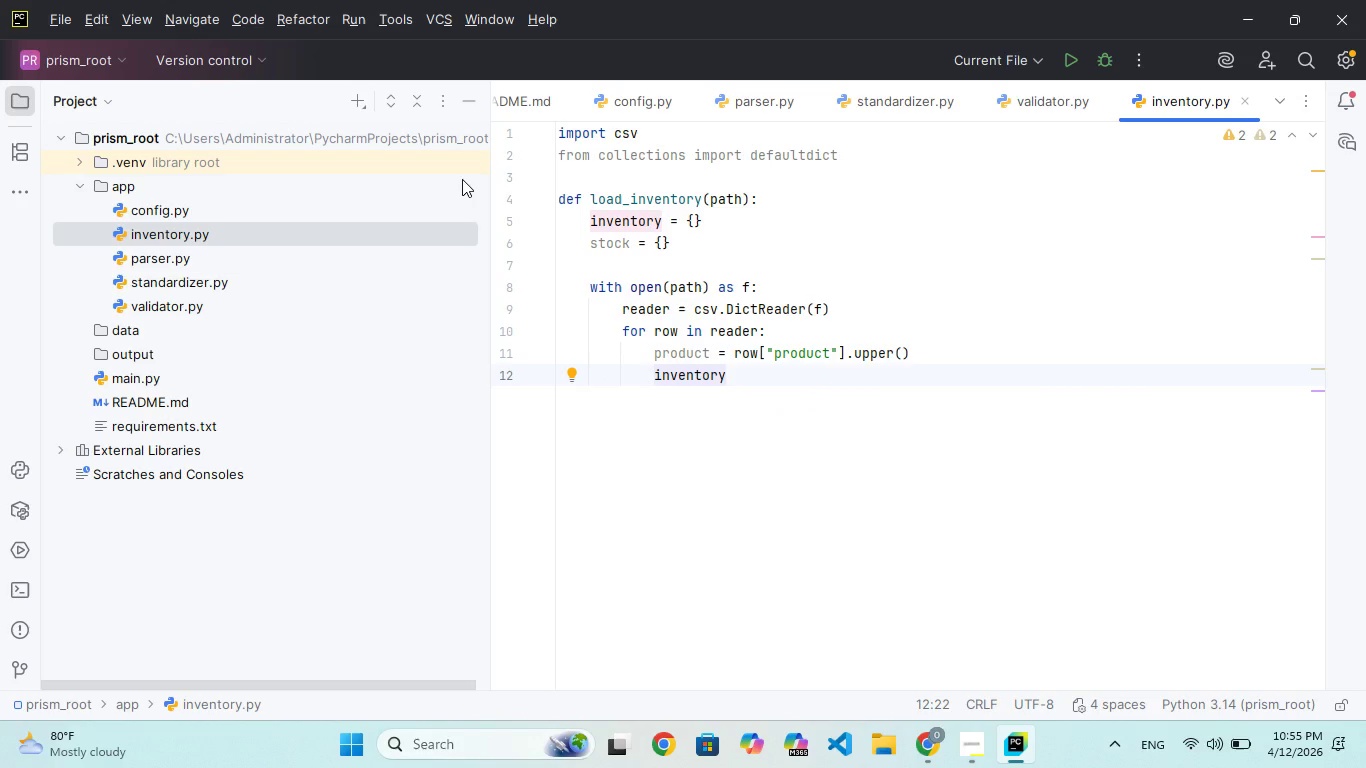 
type([produc)
 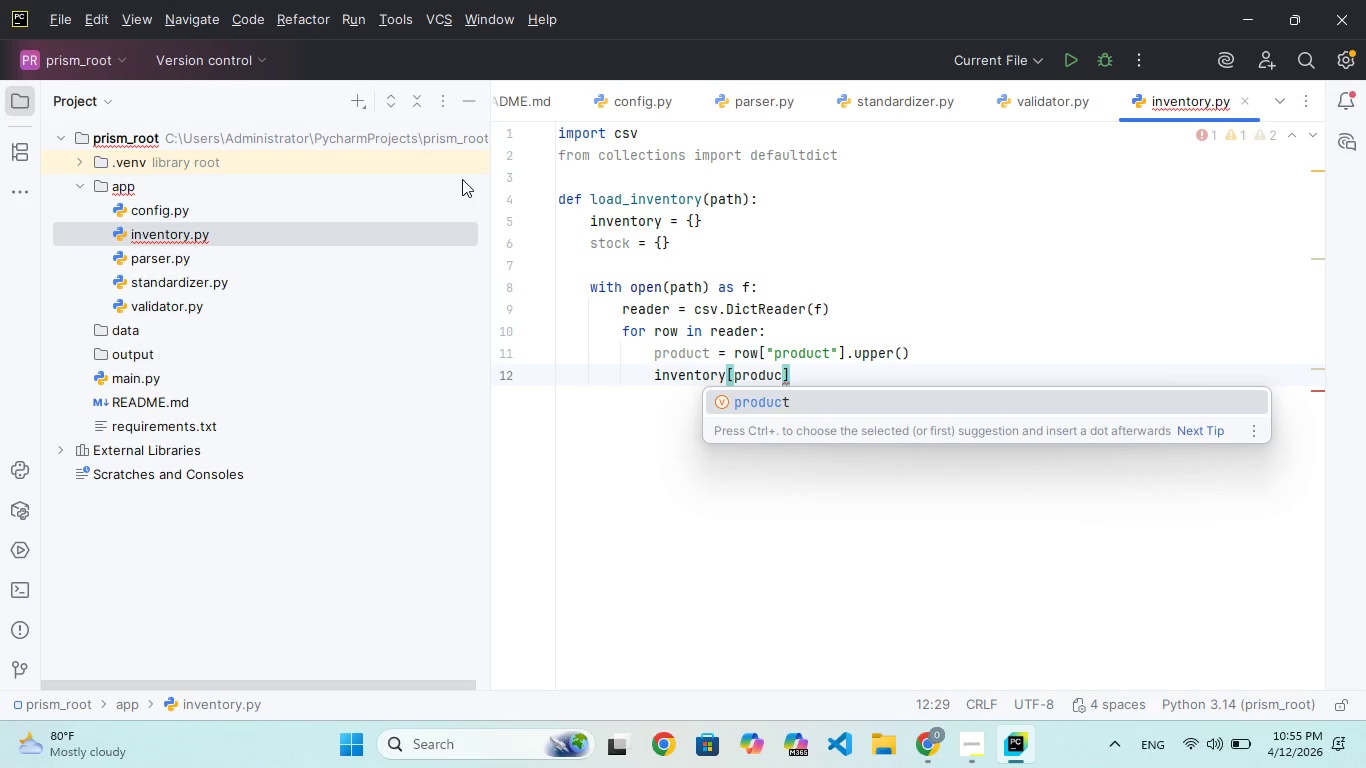 
key(Enter)
 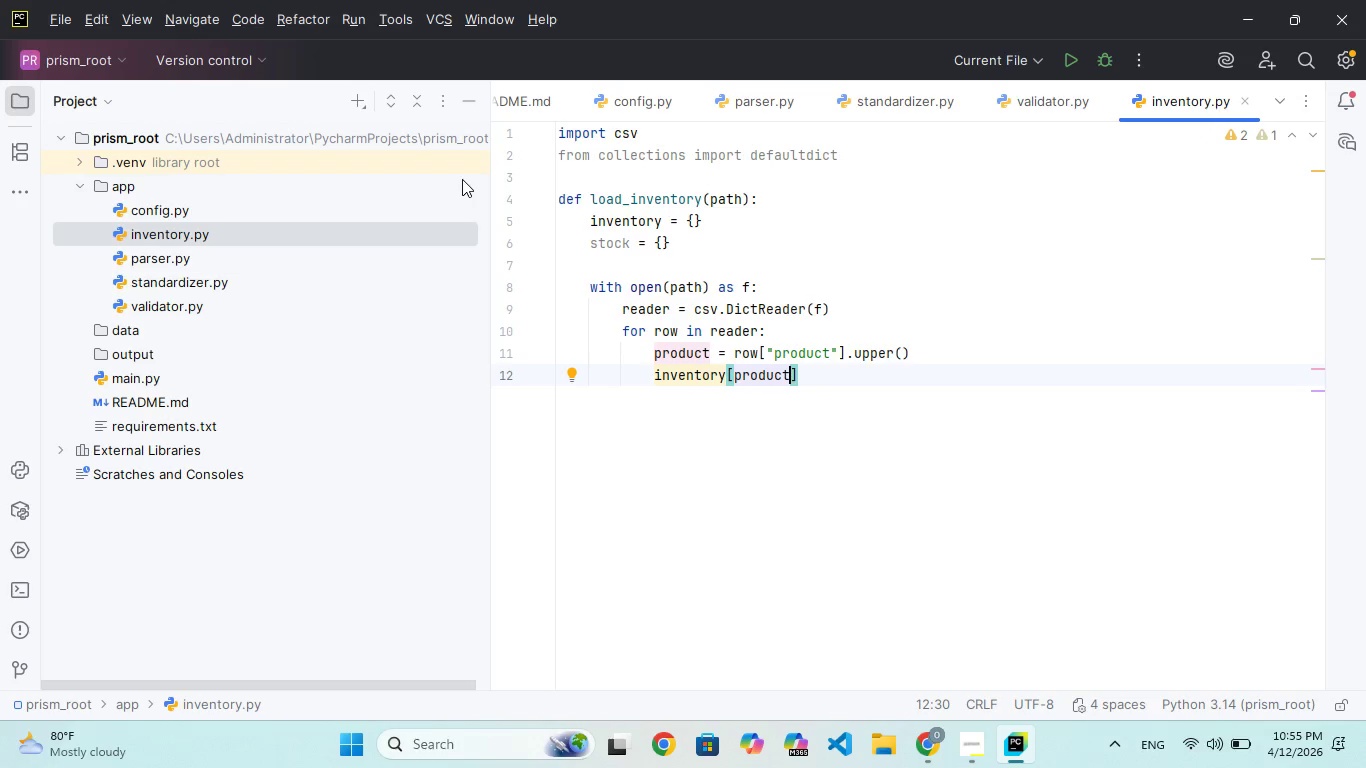 
key(ArrowRight)
 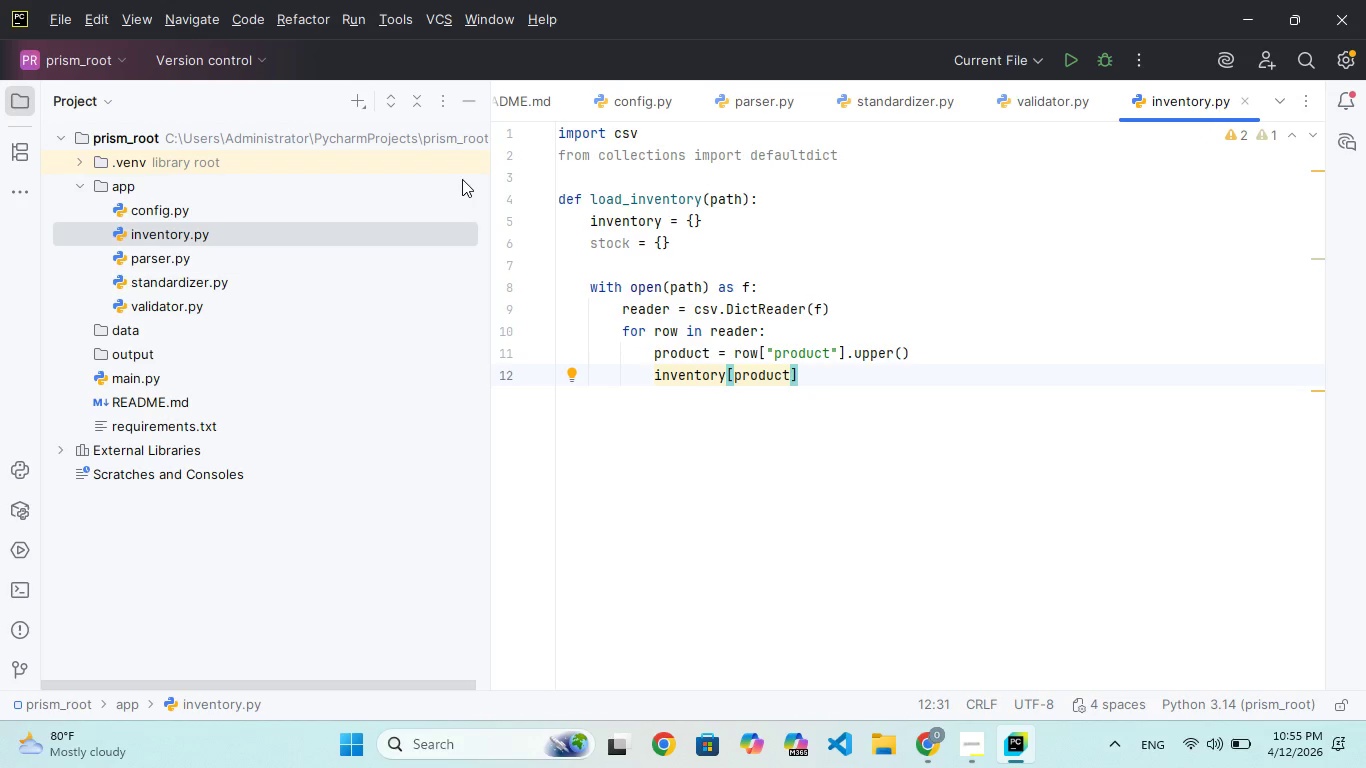 
type( = lot)
 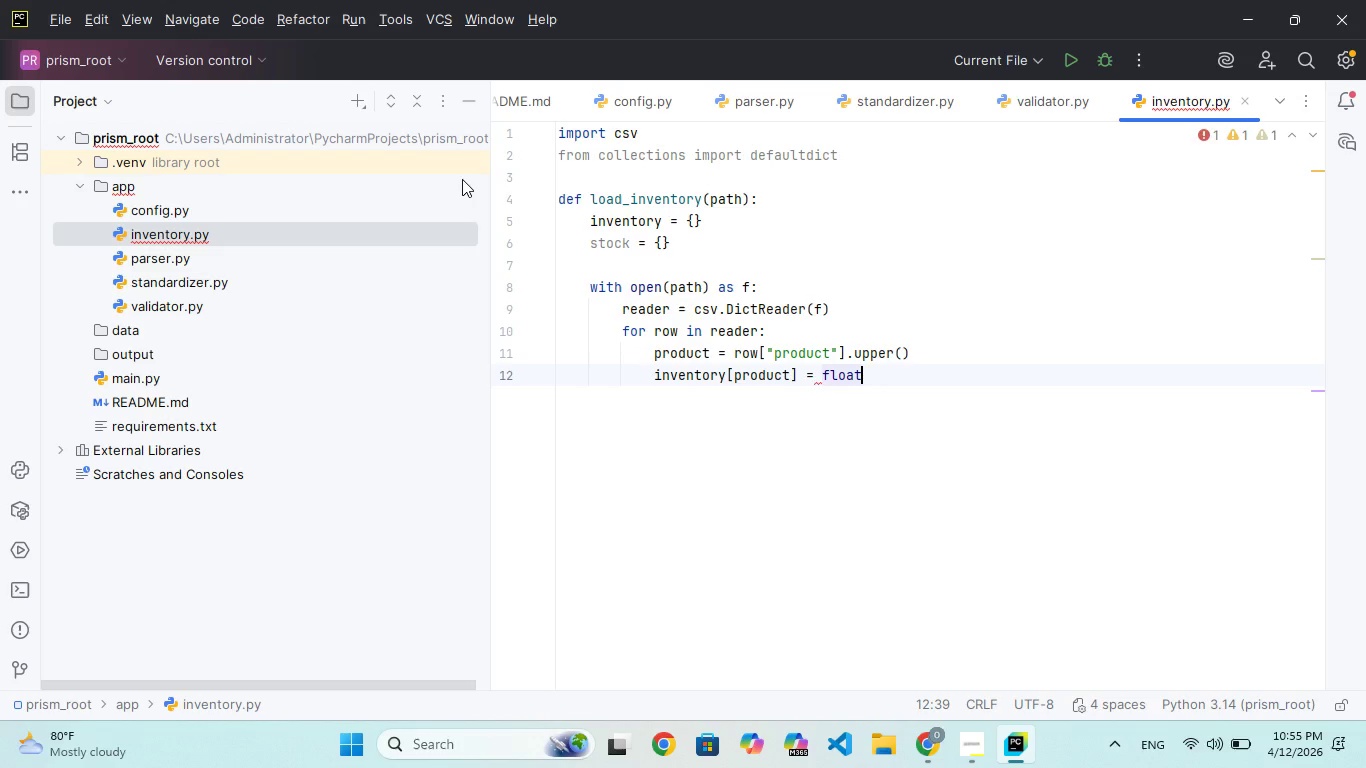 
hold_key(key=F, duration=0.34)
 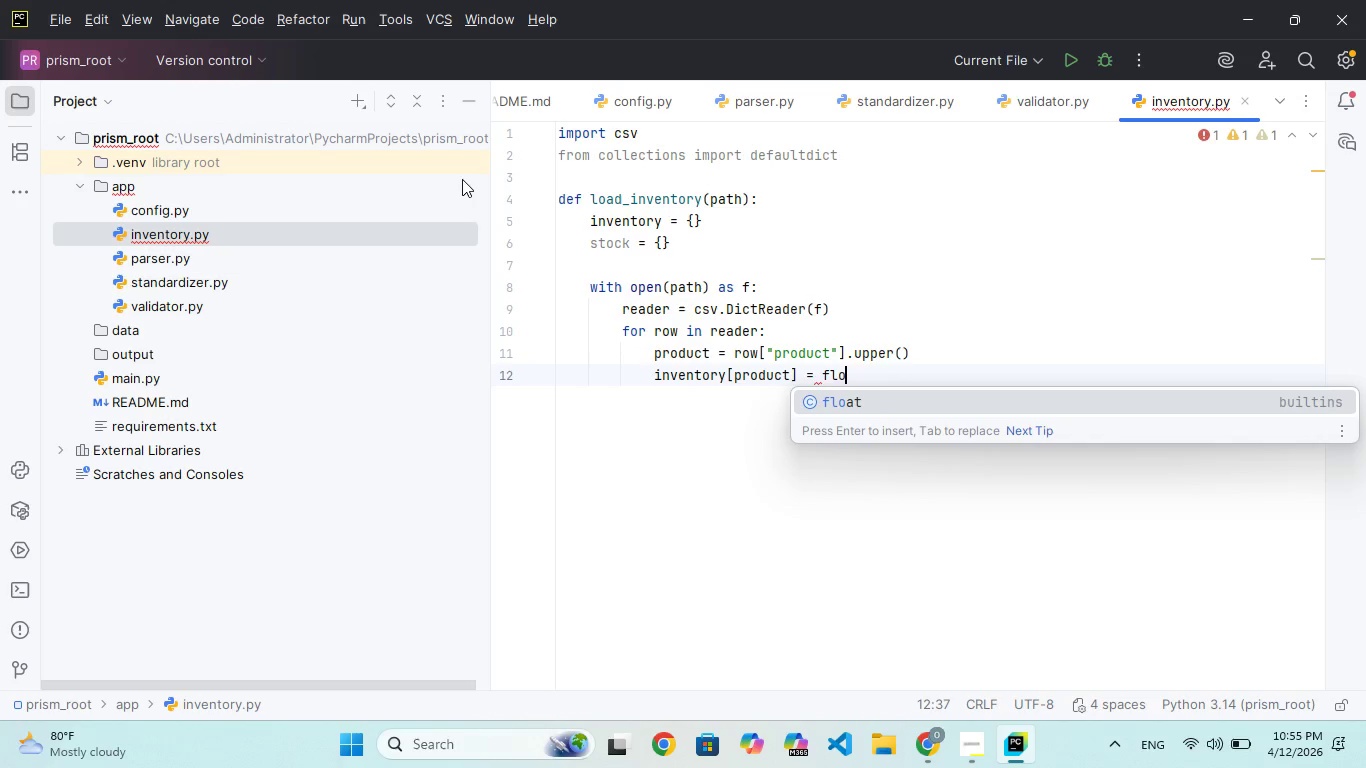 
hold_key(key=A, duration=0.34)
 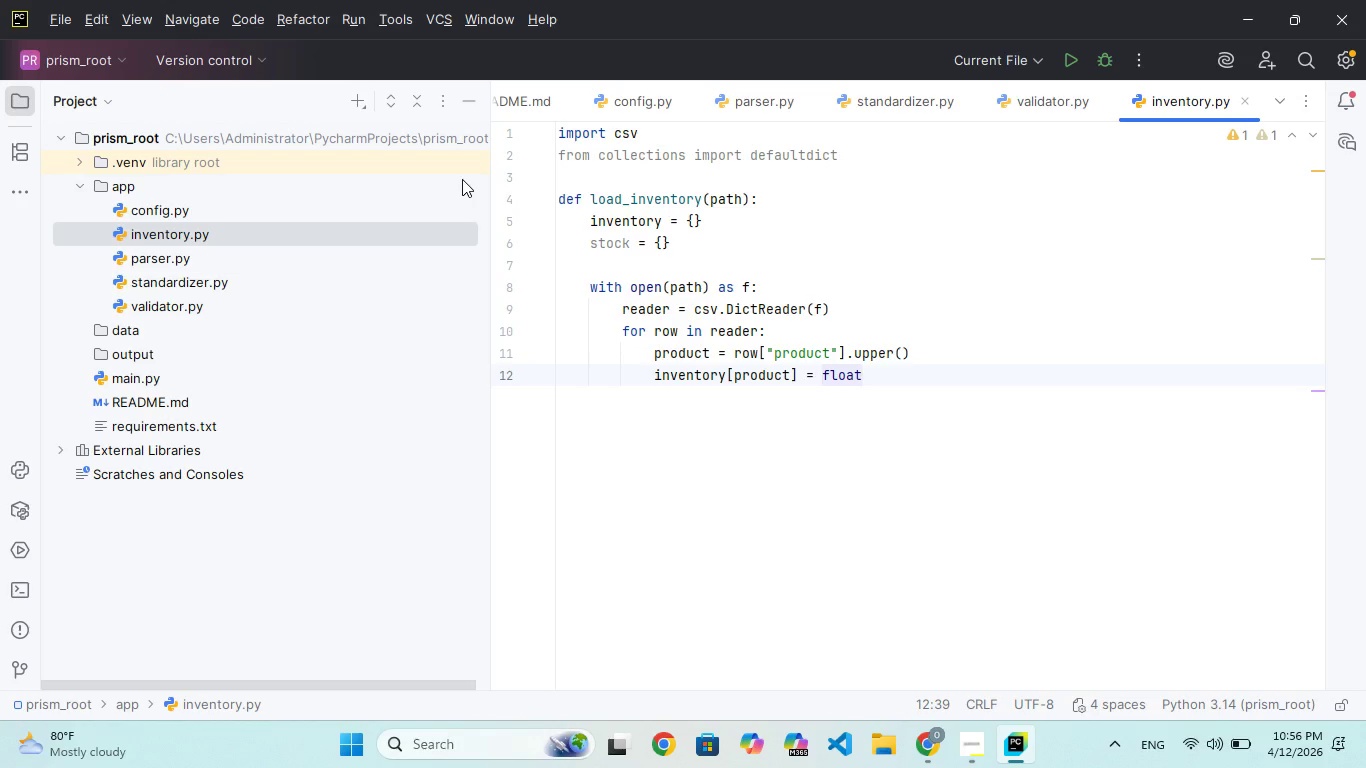 
type((row["pri)
 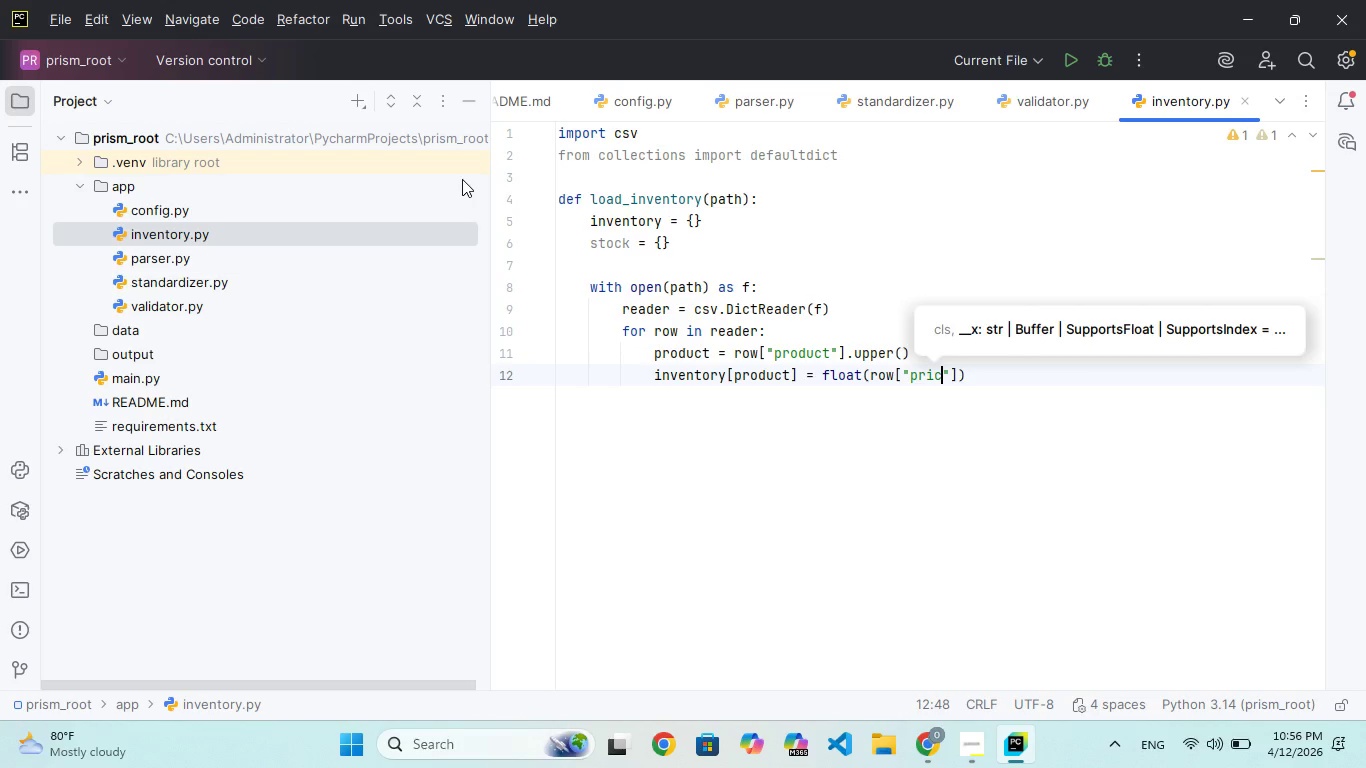 
 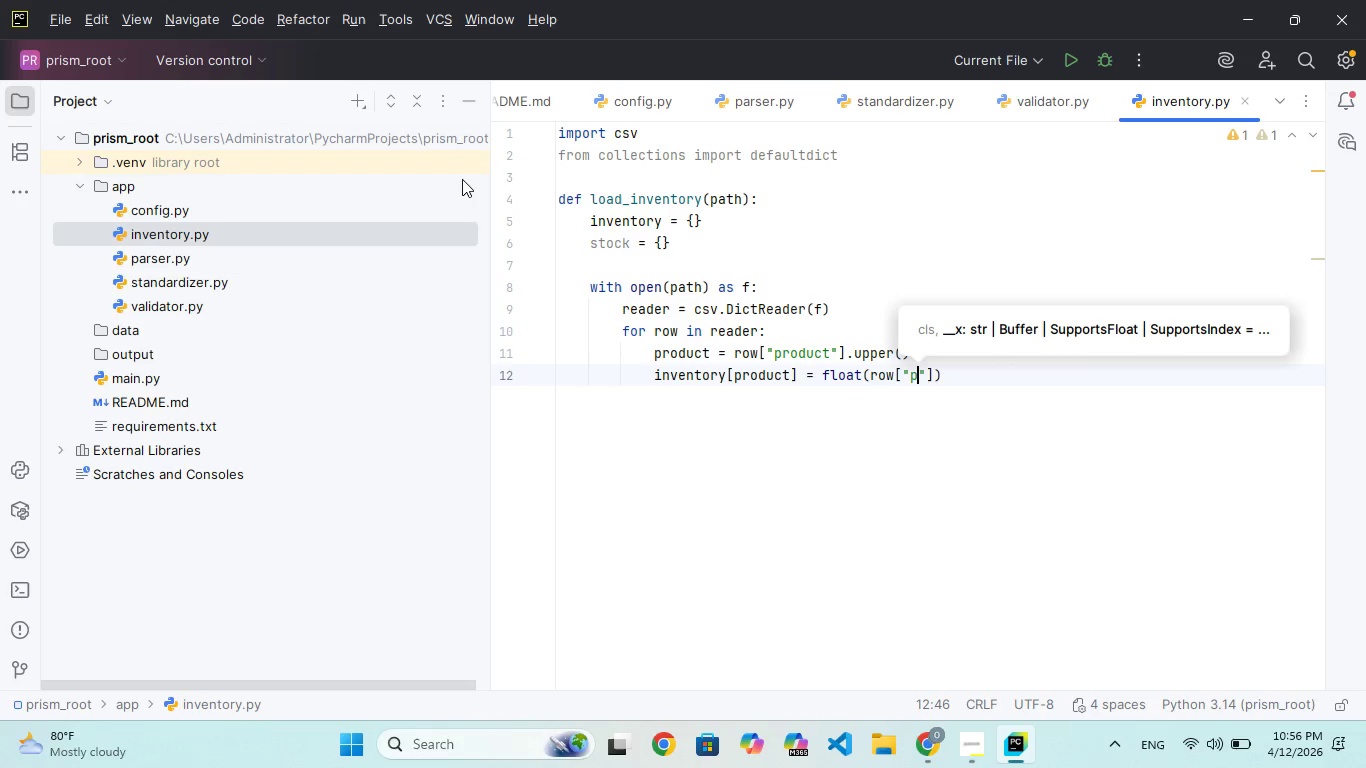 
hold_key(key=C, duration=0.42)
 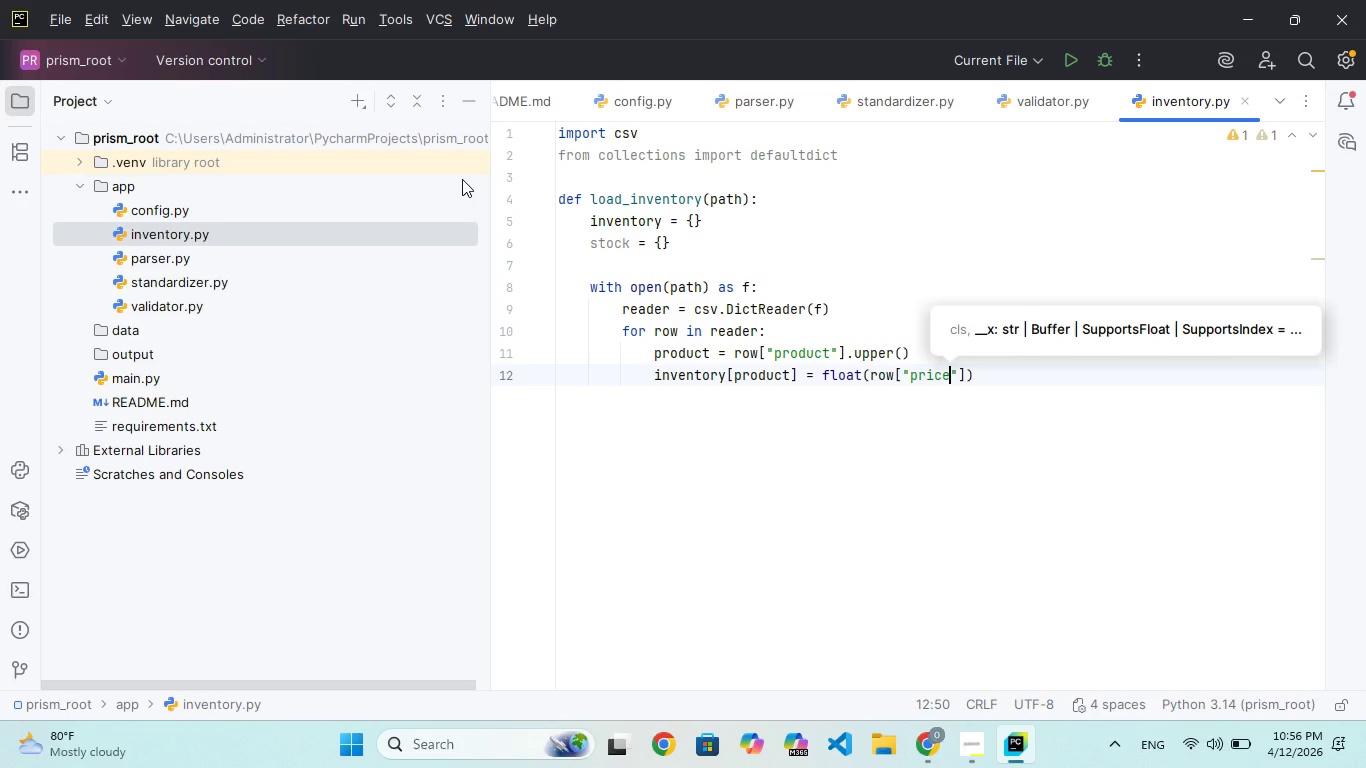 
hold_key(key=E, duration=0.31)
 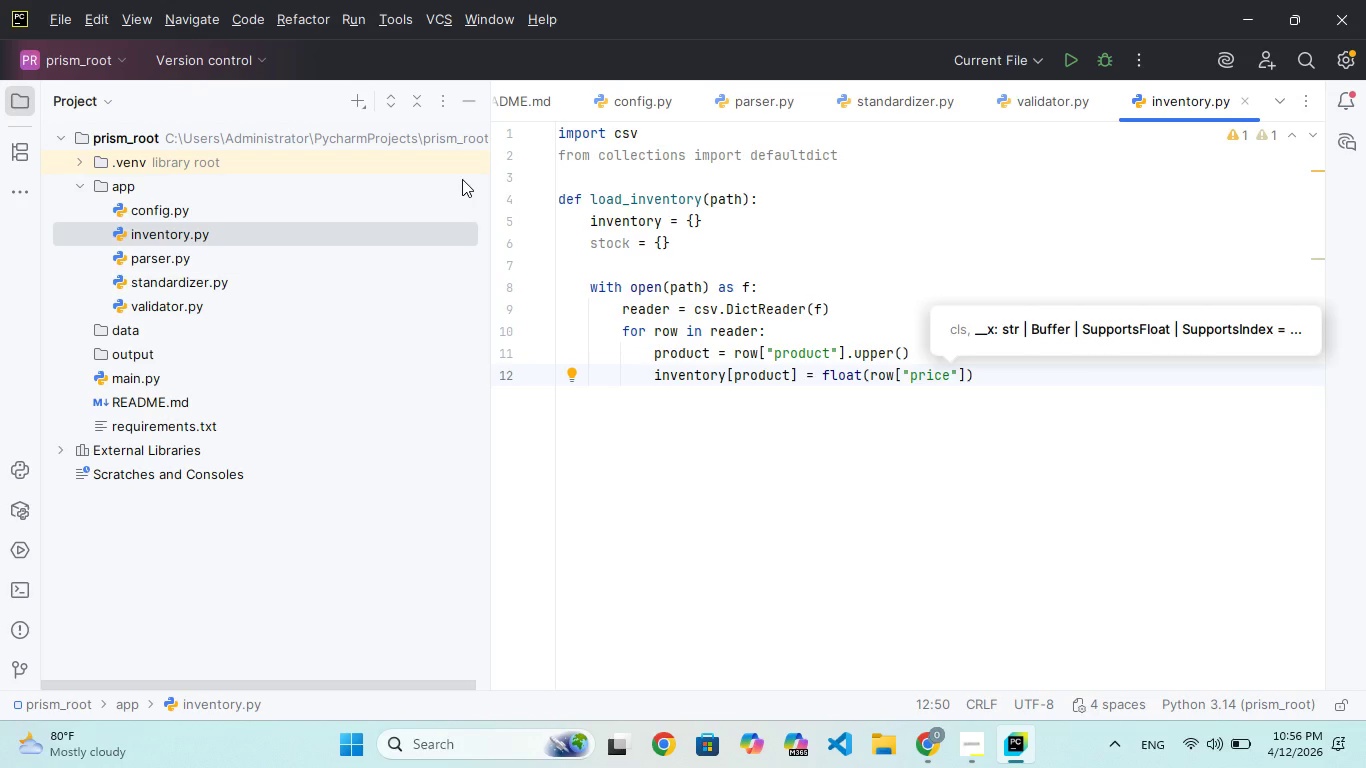 
type(_er+)
key(Backspace)
type(_ml)
 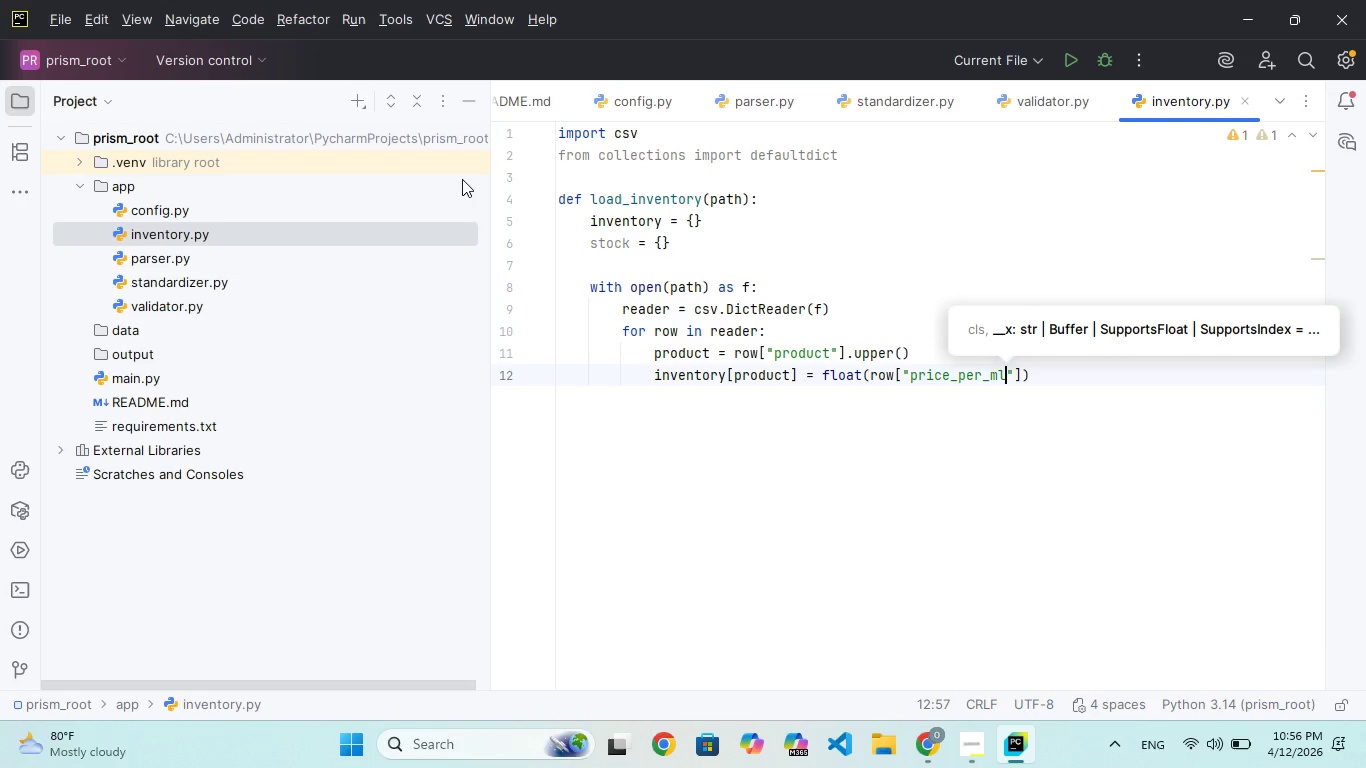 
hold_key(key=P, duration=0.36)
 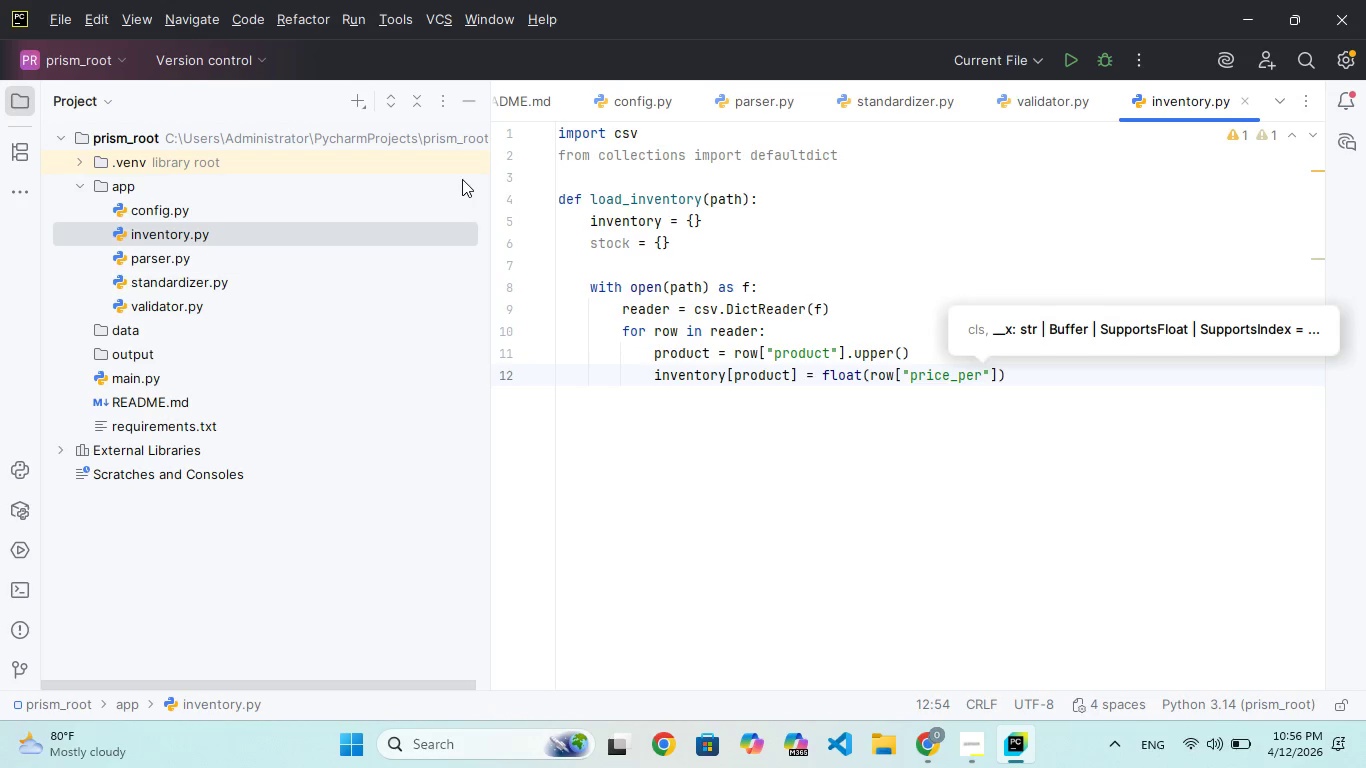 
key(ArrowRight)
 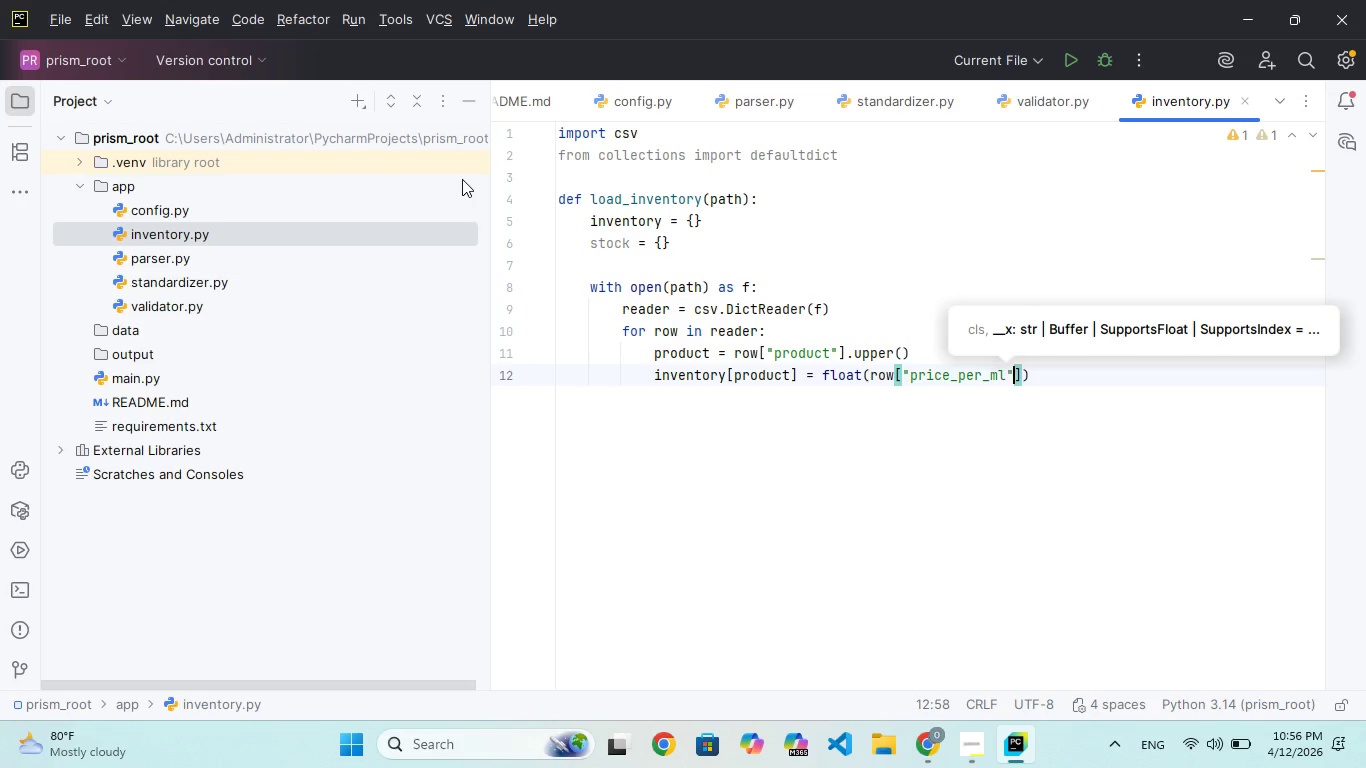 
key(ArrowRight)
 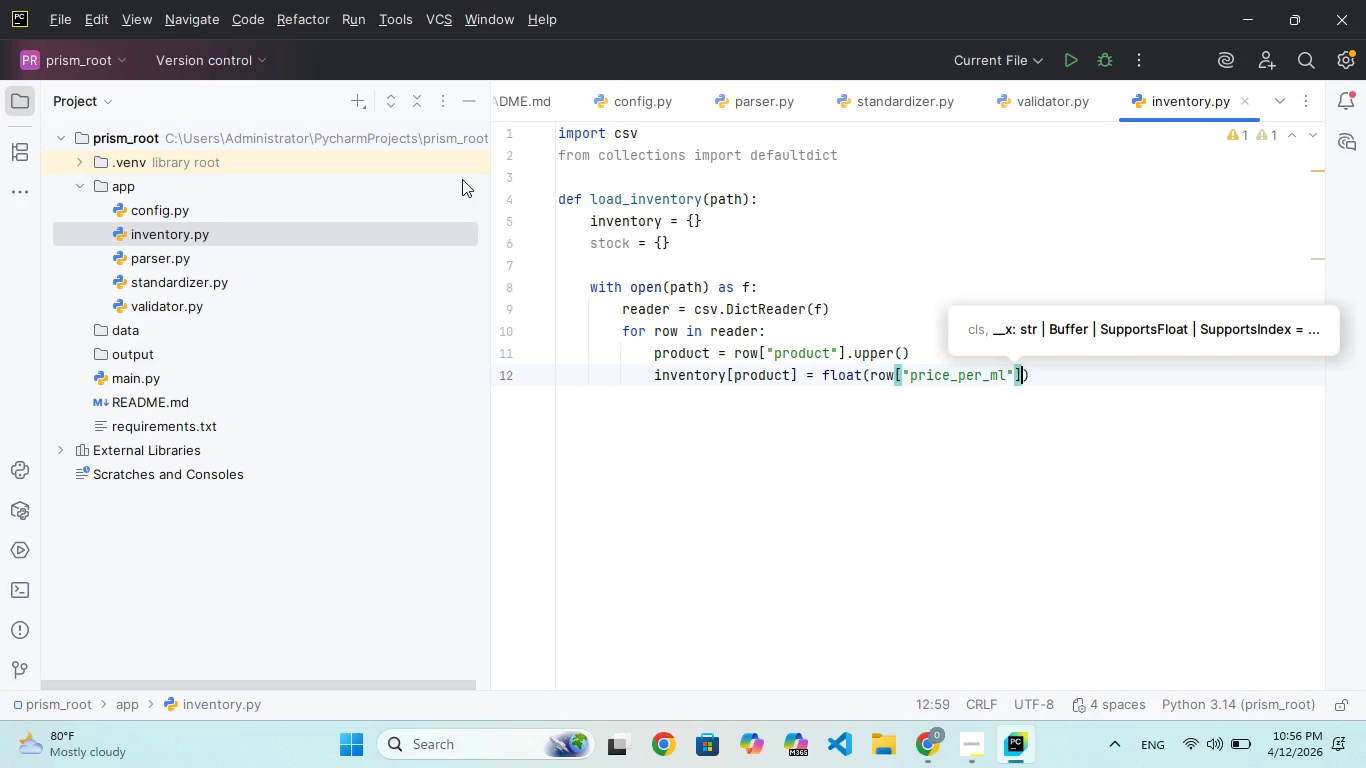 
key(ArrowRight)
 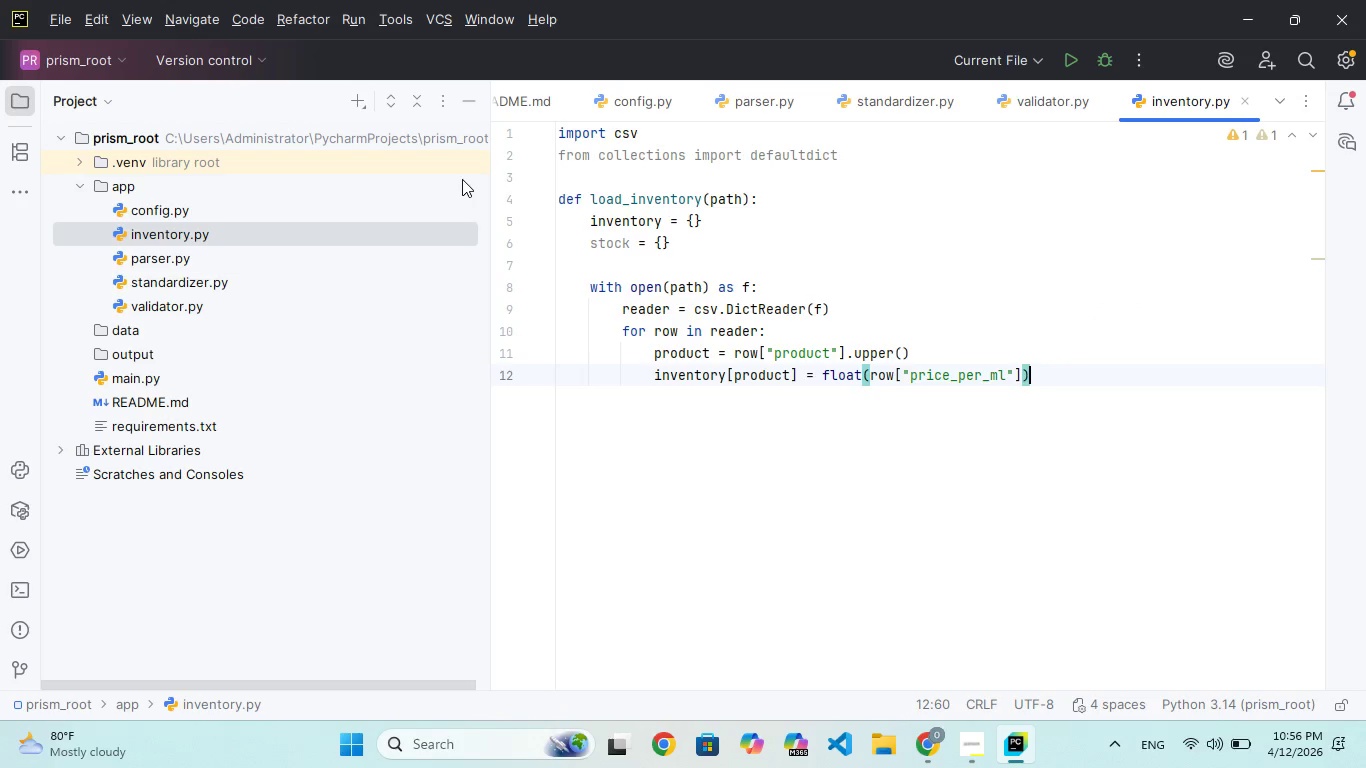 
key(Enter)
 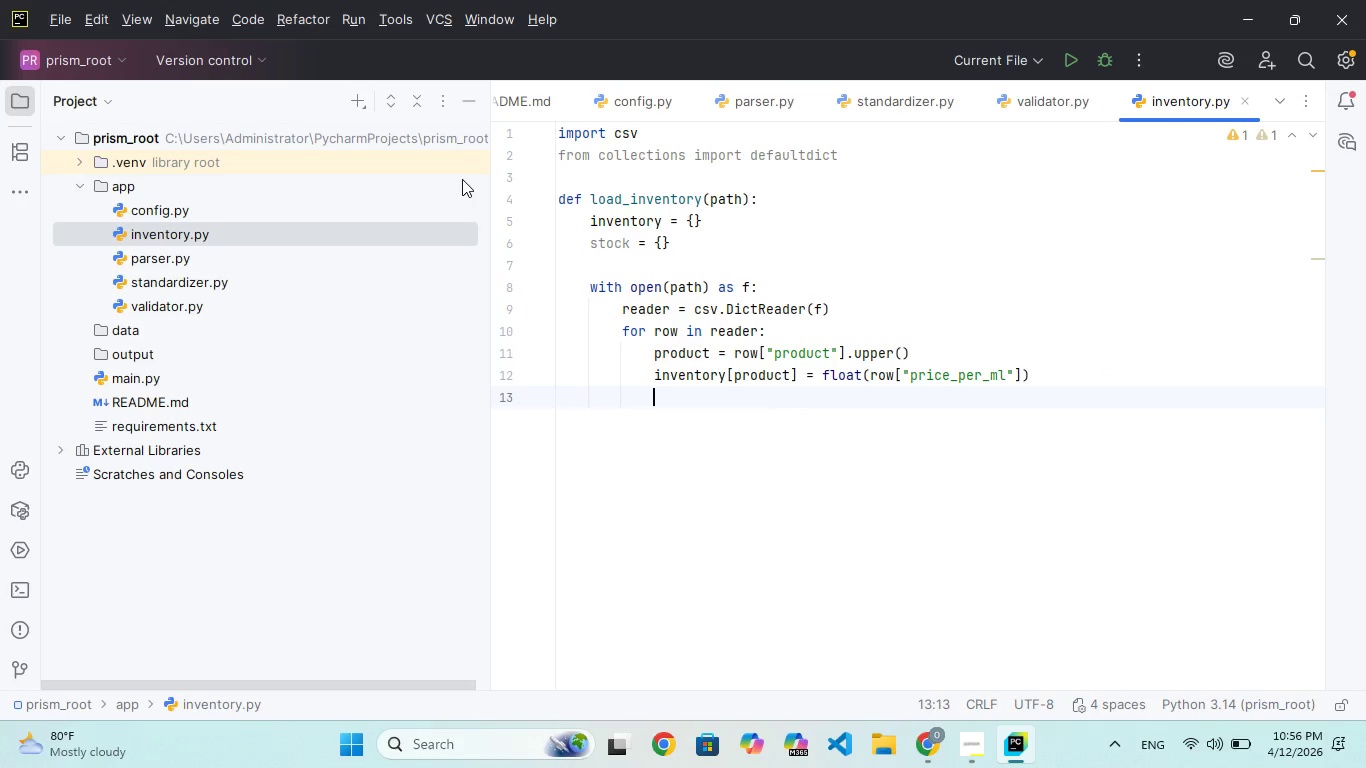 
hold_key(key=S, duration=0.39)
 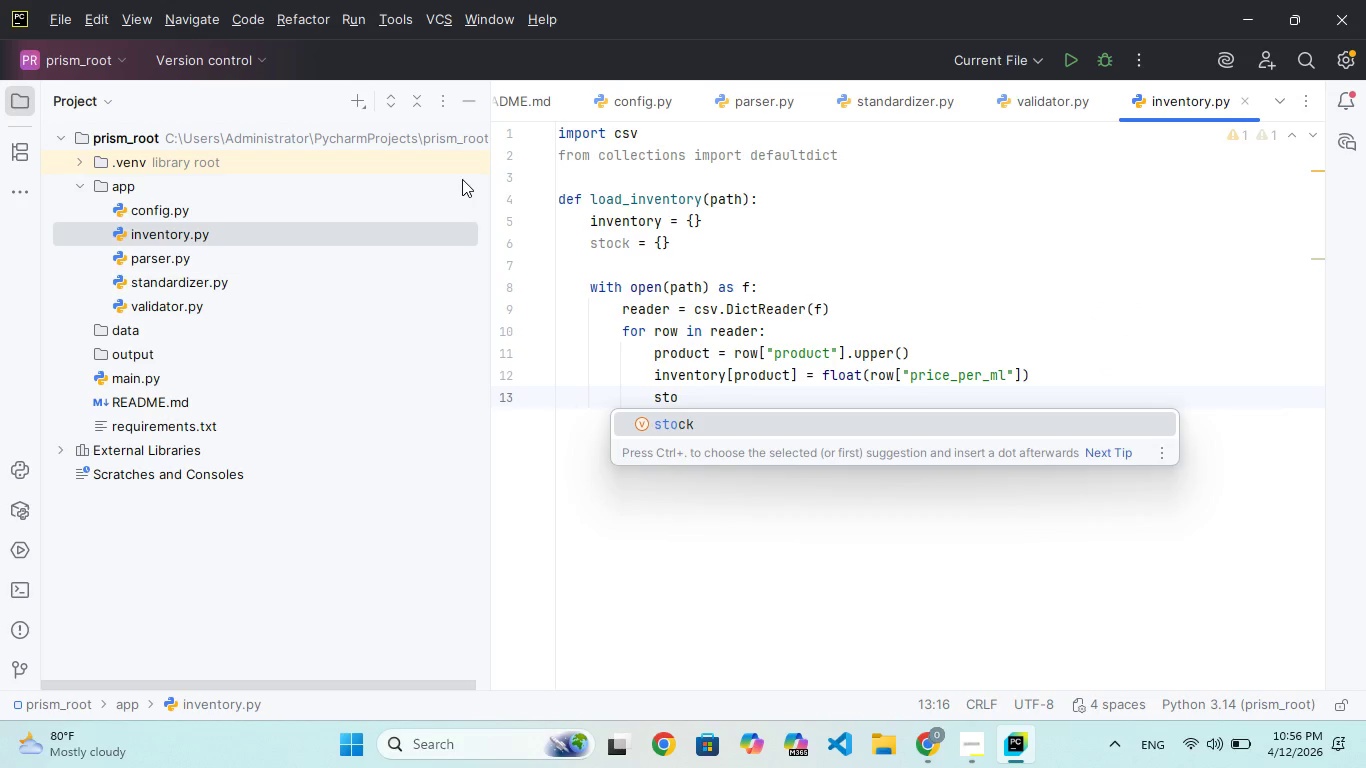 
type(toc[produ)
 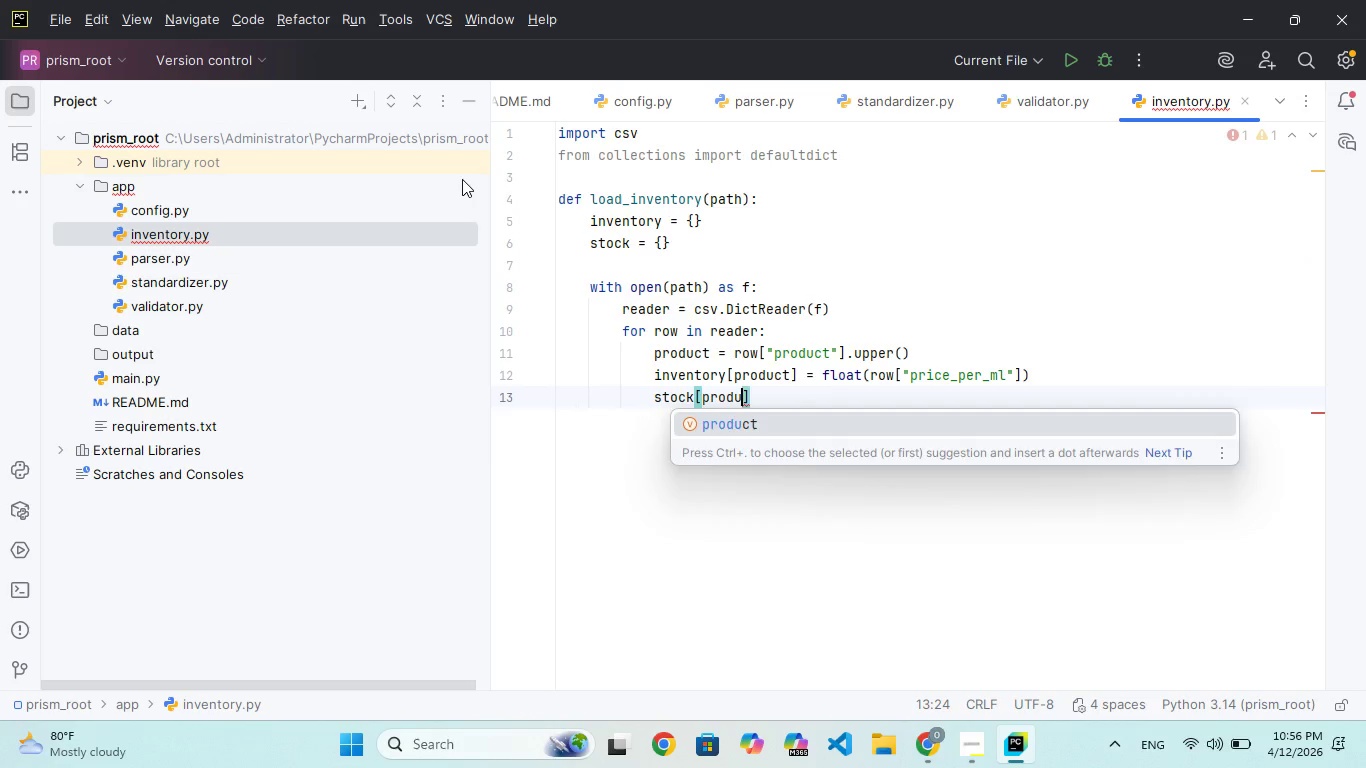 
hold_key(key=K, duration=0.36)
 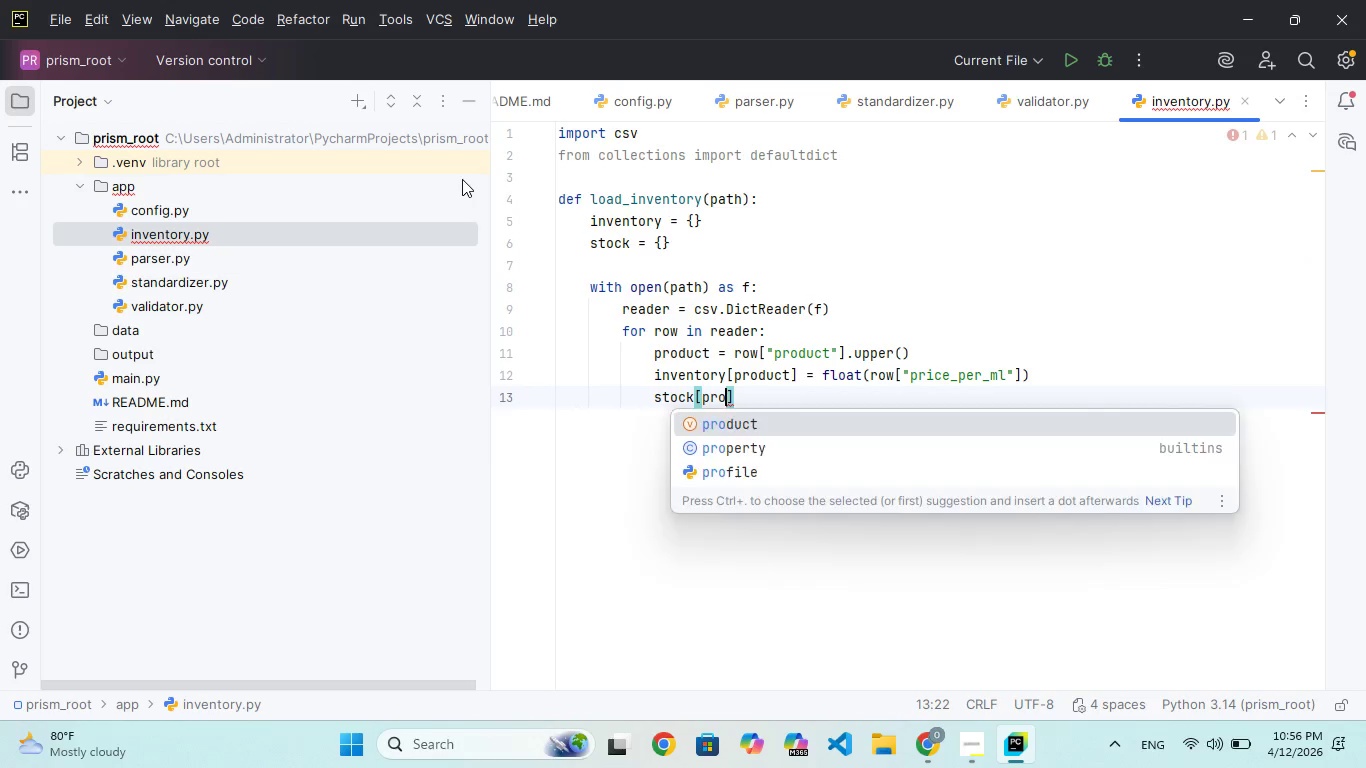 
key(Enter)
 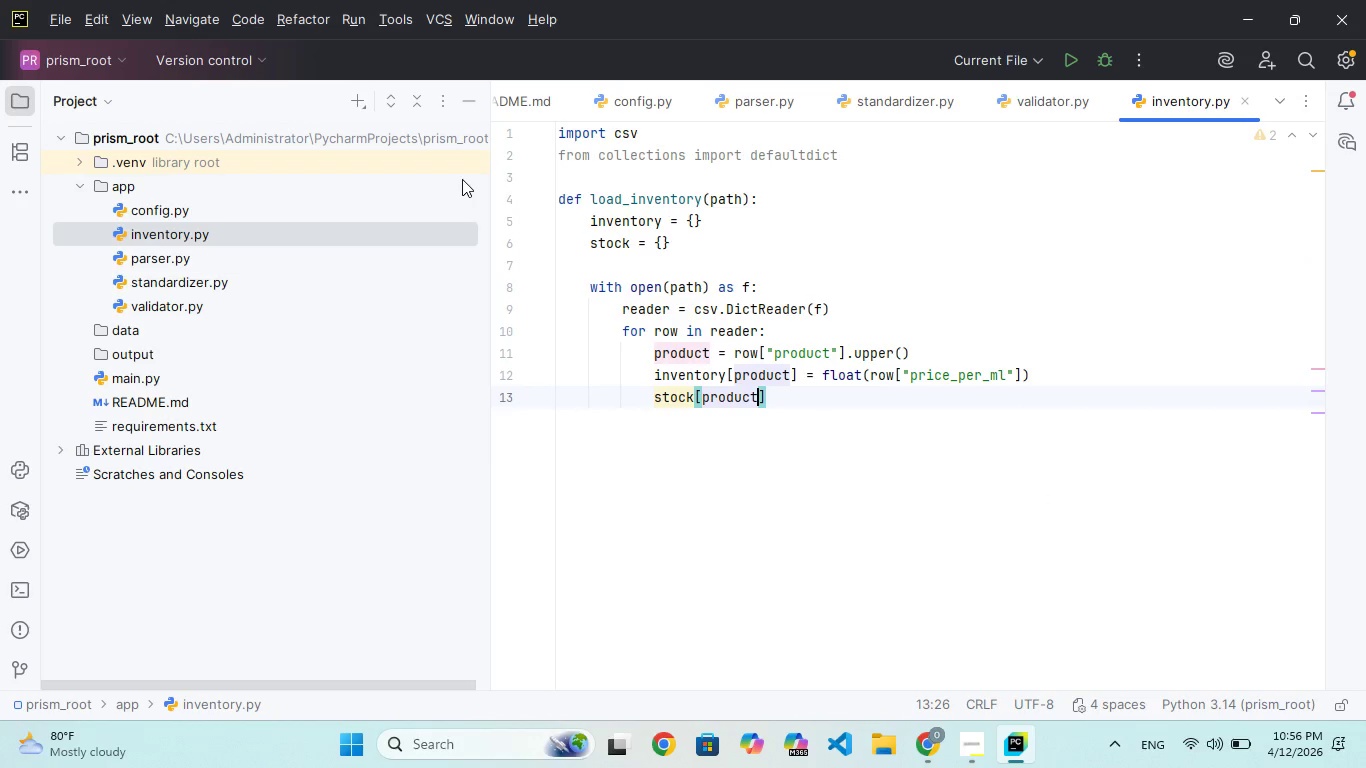 
key(ArrowRight)
 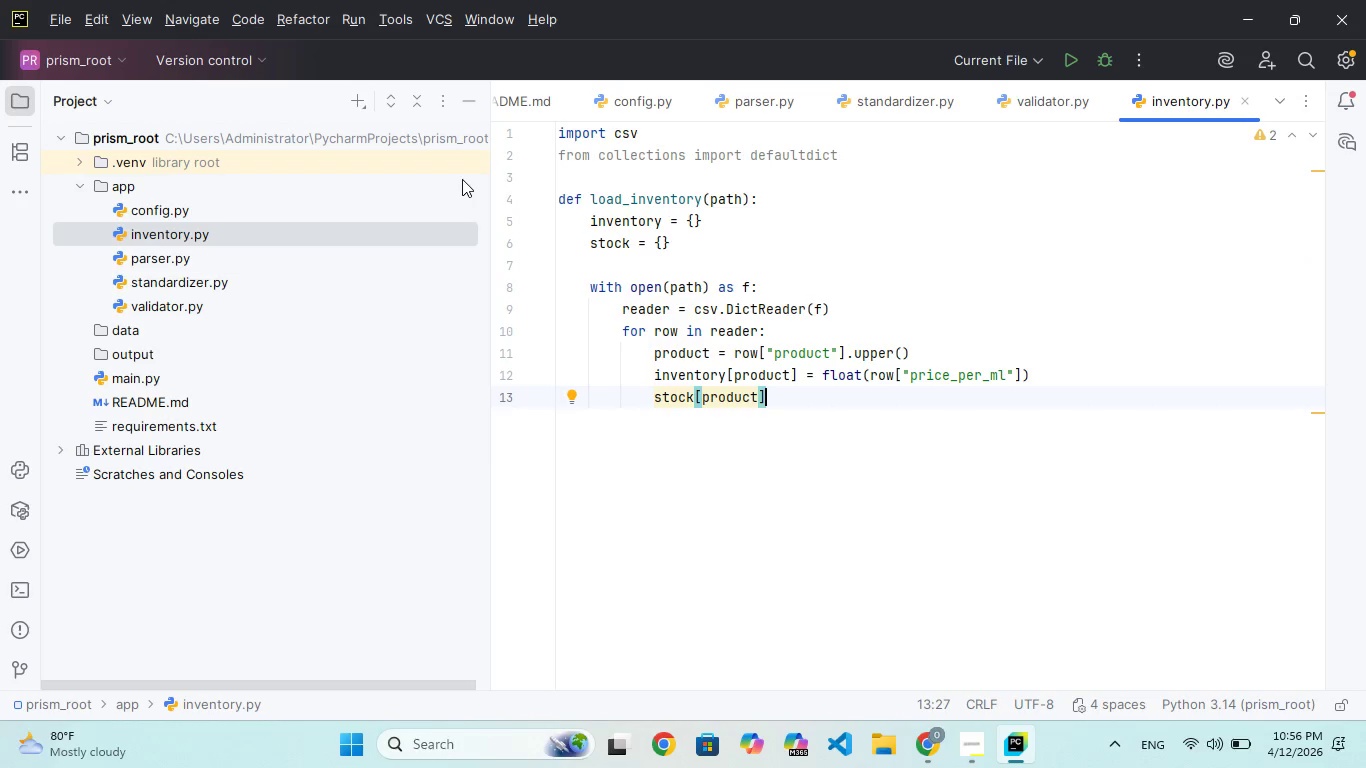 
type( = foat(roa)
 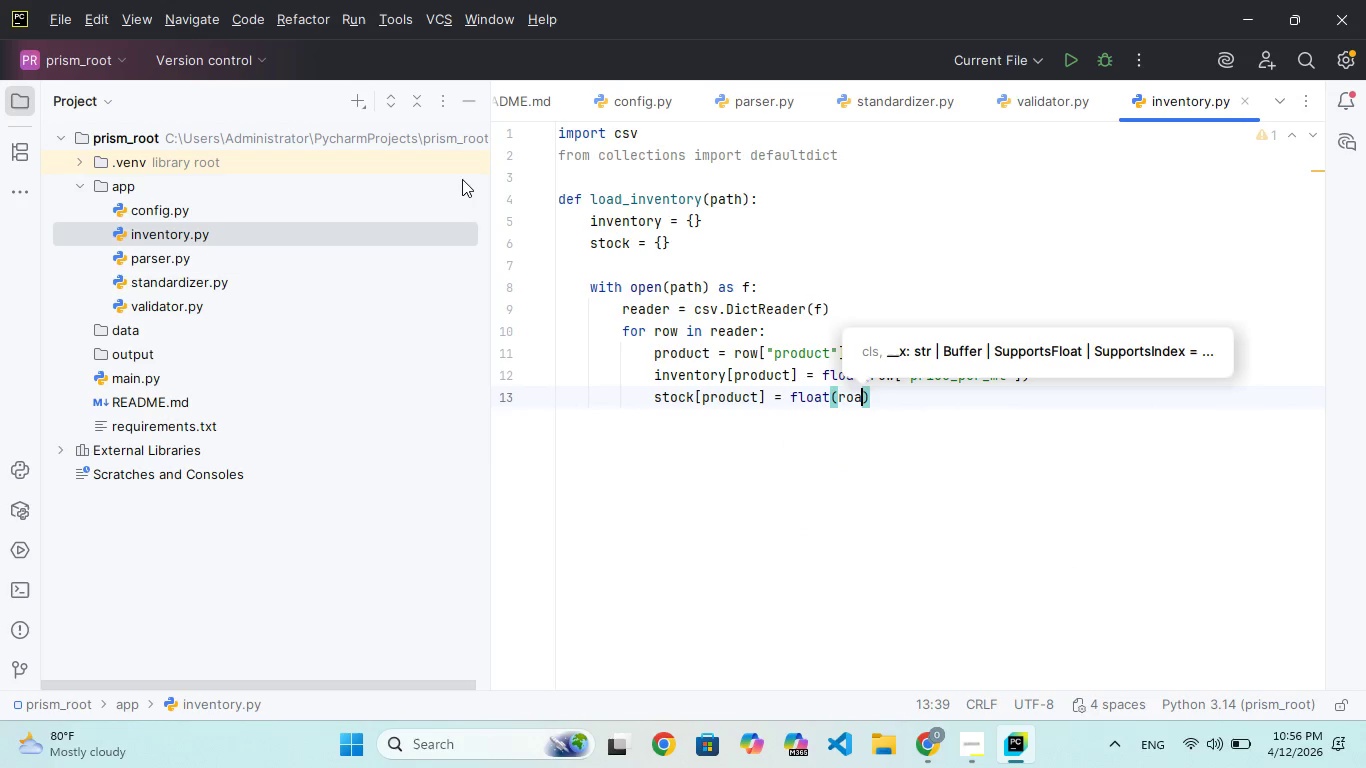 
hold_key(key=L, duration=0.34)
 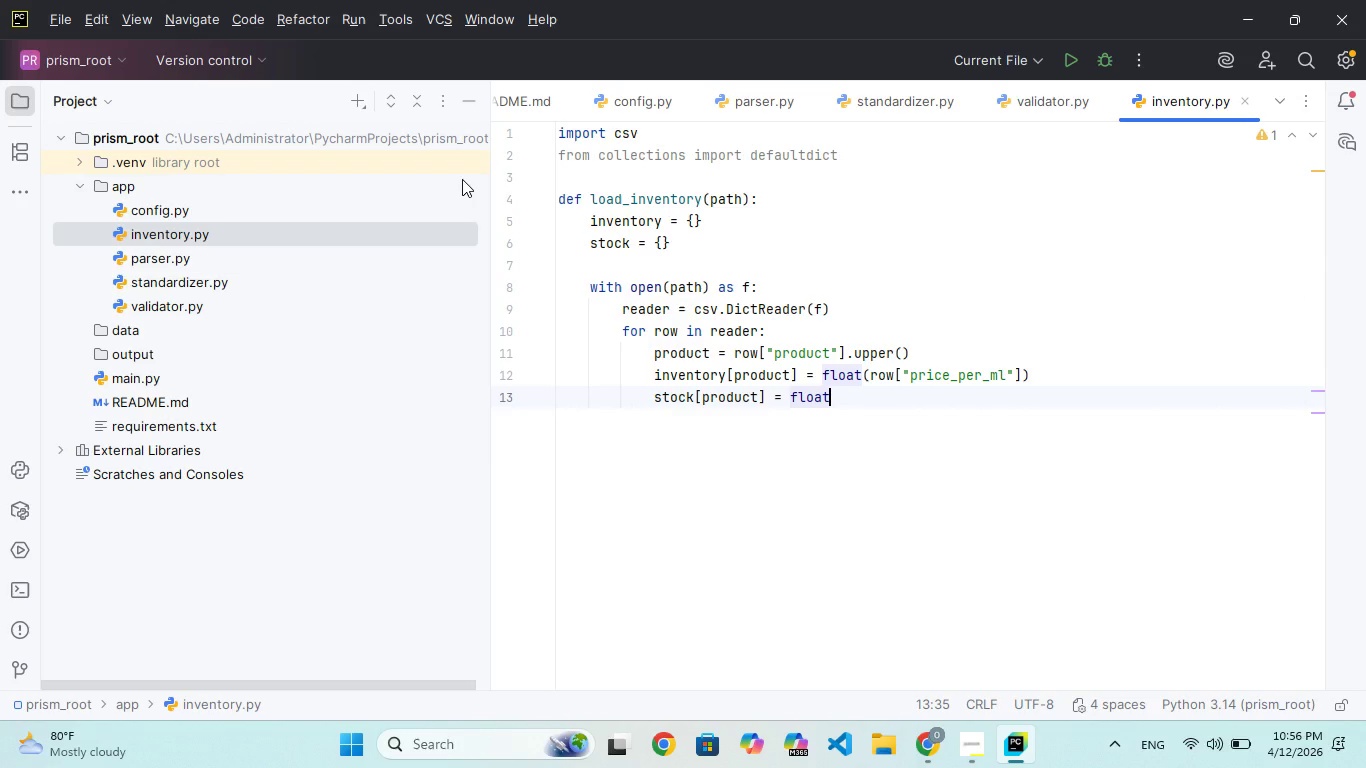 
key(Backspace)
 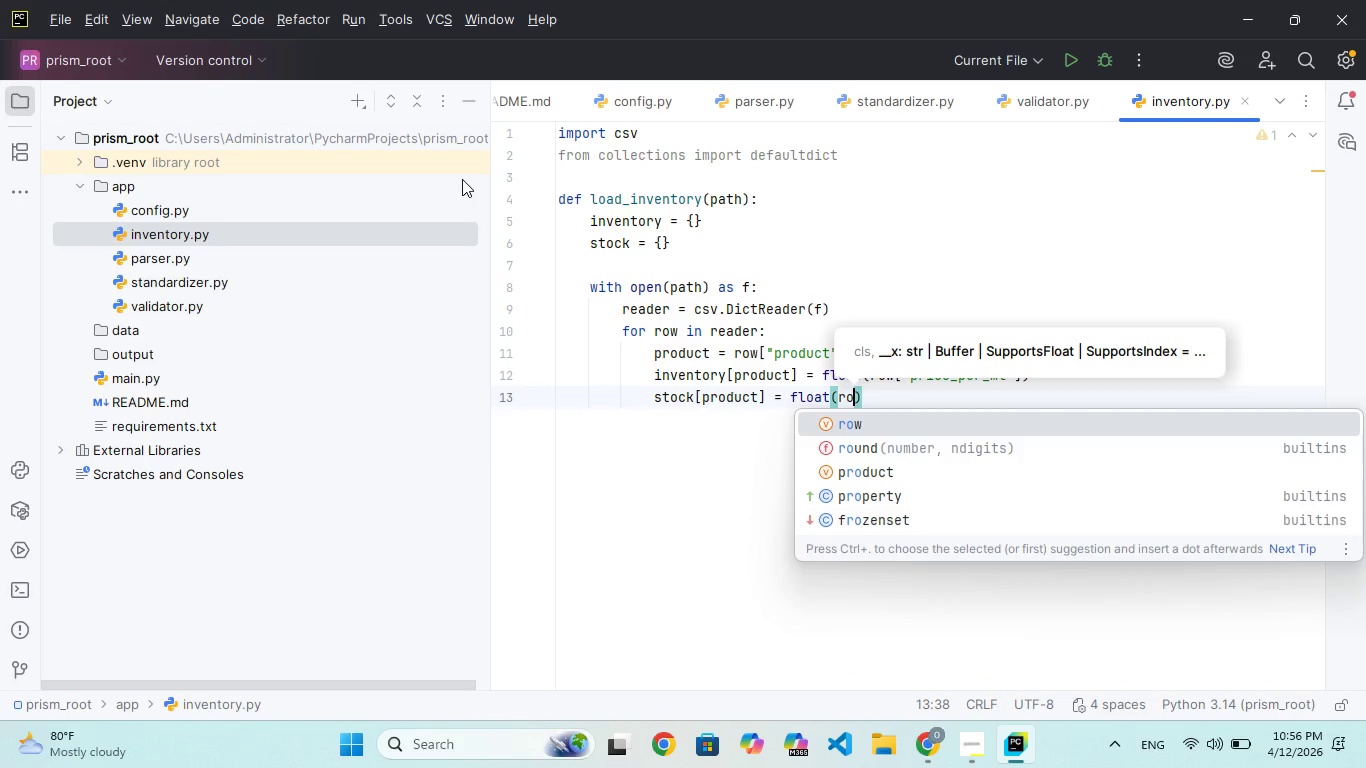 
key(W)
 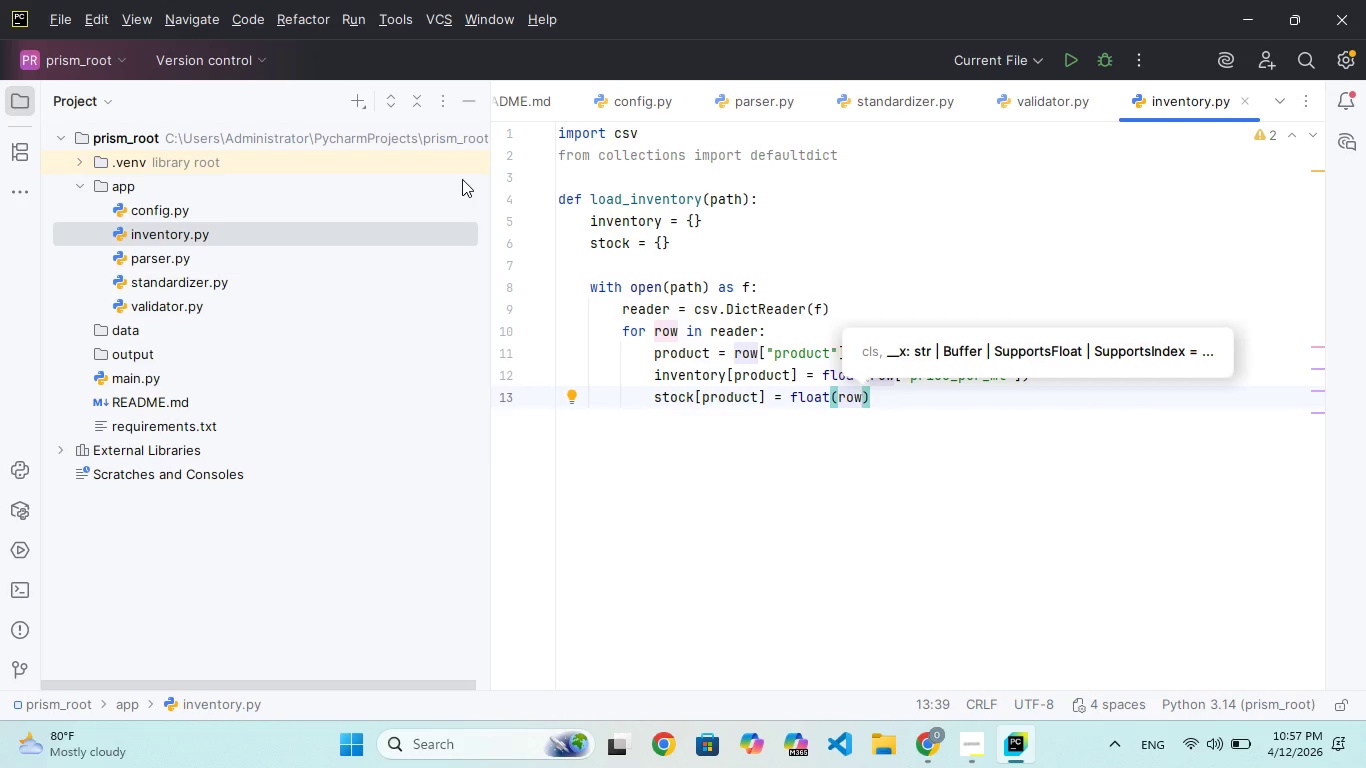 
wait(14.23)
 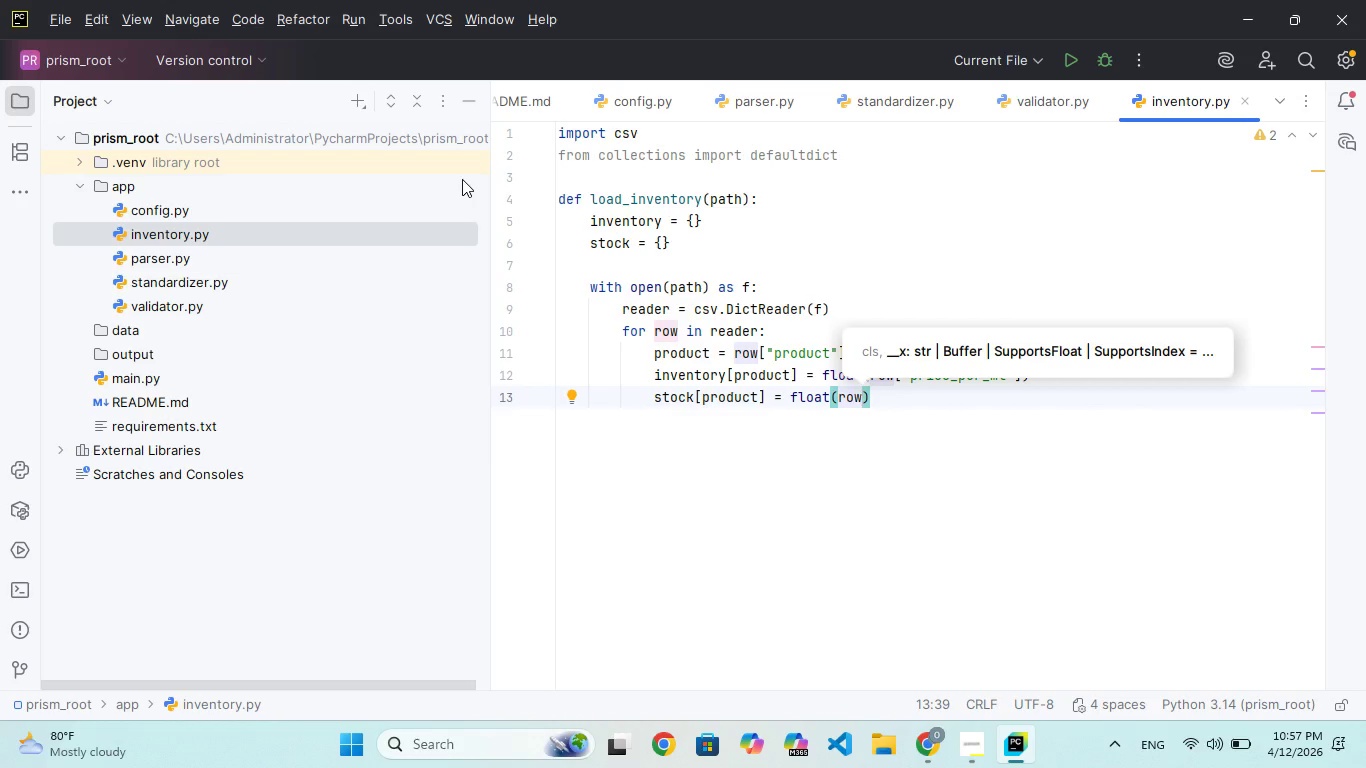 
type(["pro)
key(Backspace)
type(i_)
key(Backspace)
key(Backspace)
key(Backspace)
key(Backspace)
key(Backspace)
key(Backspace)
key(Backspace)
 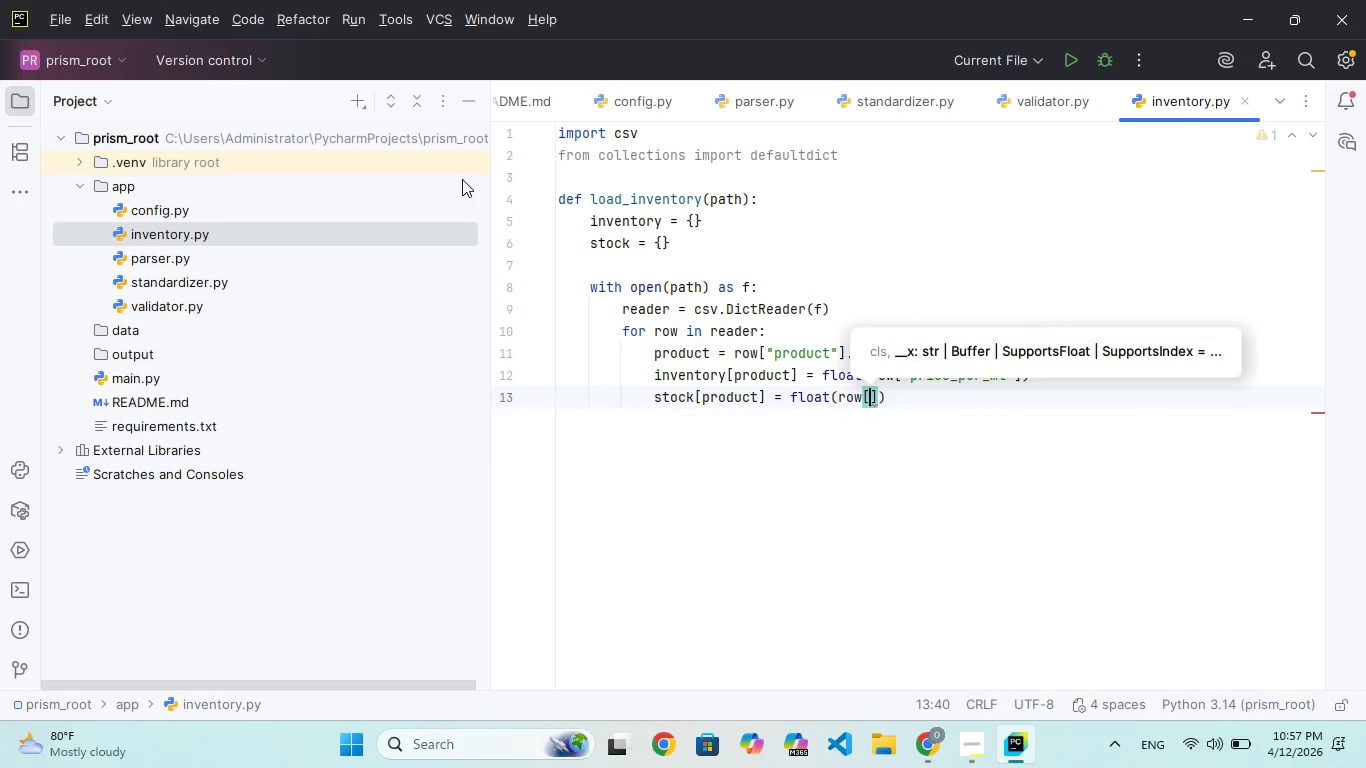 
 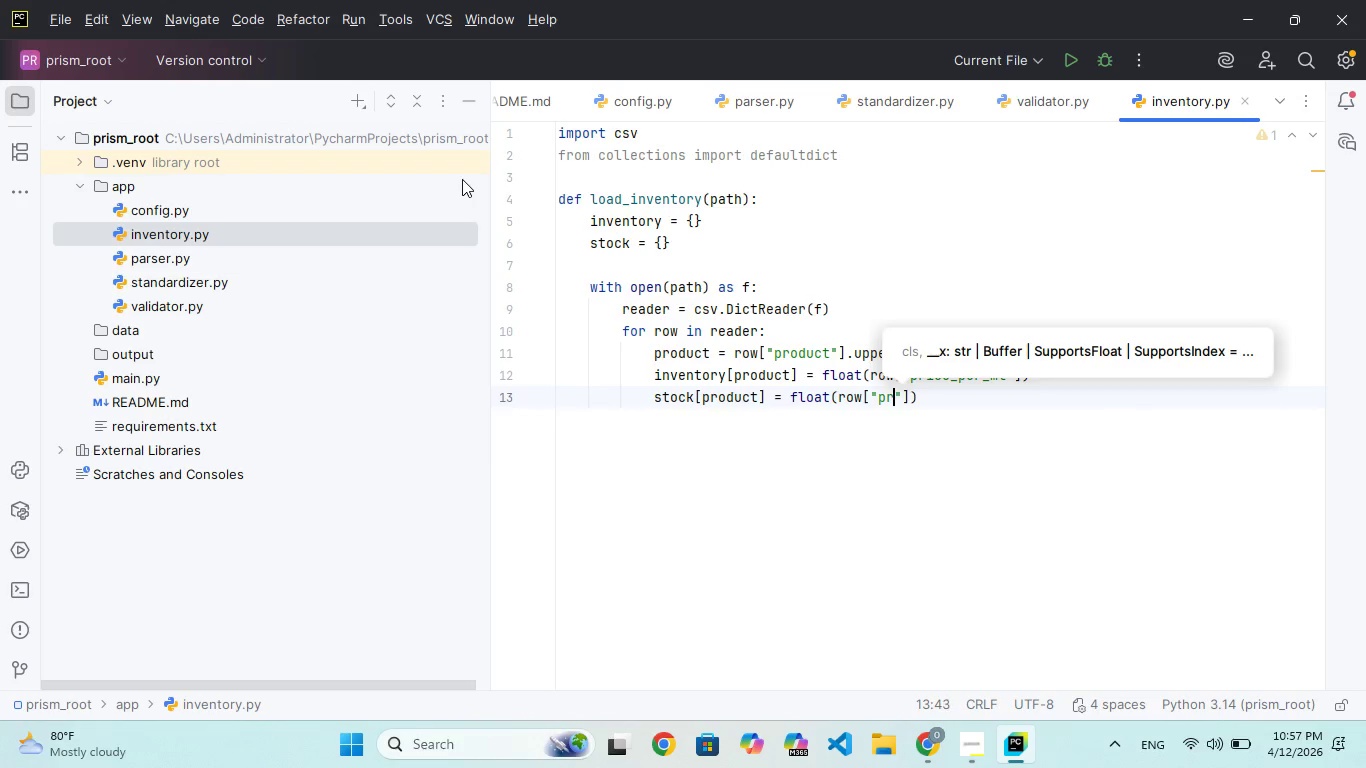 
hold_key(key=C, duration=0.33)
 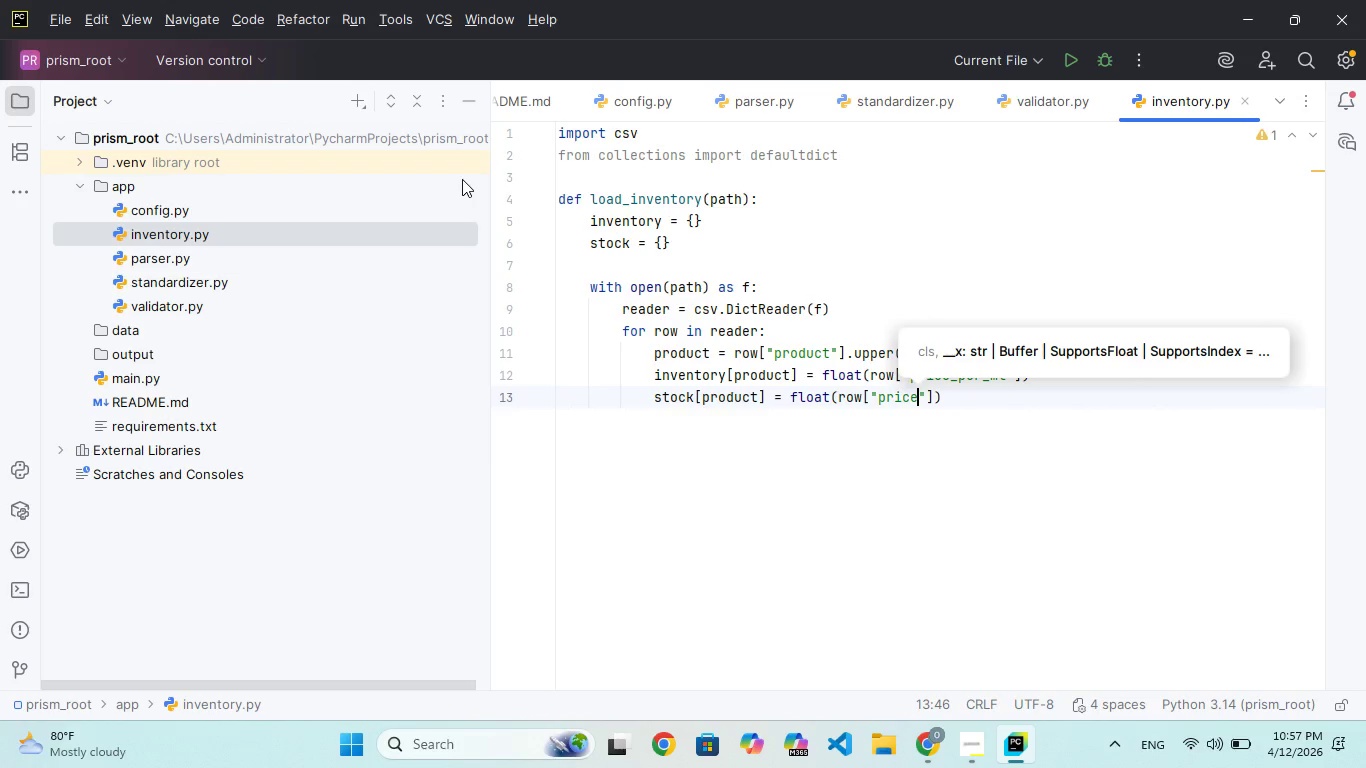 
hold_key(key=E, duration=0.33)
 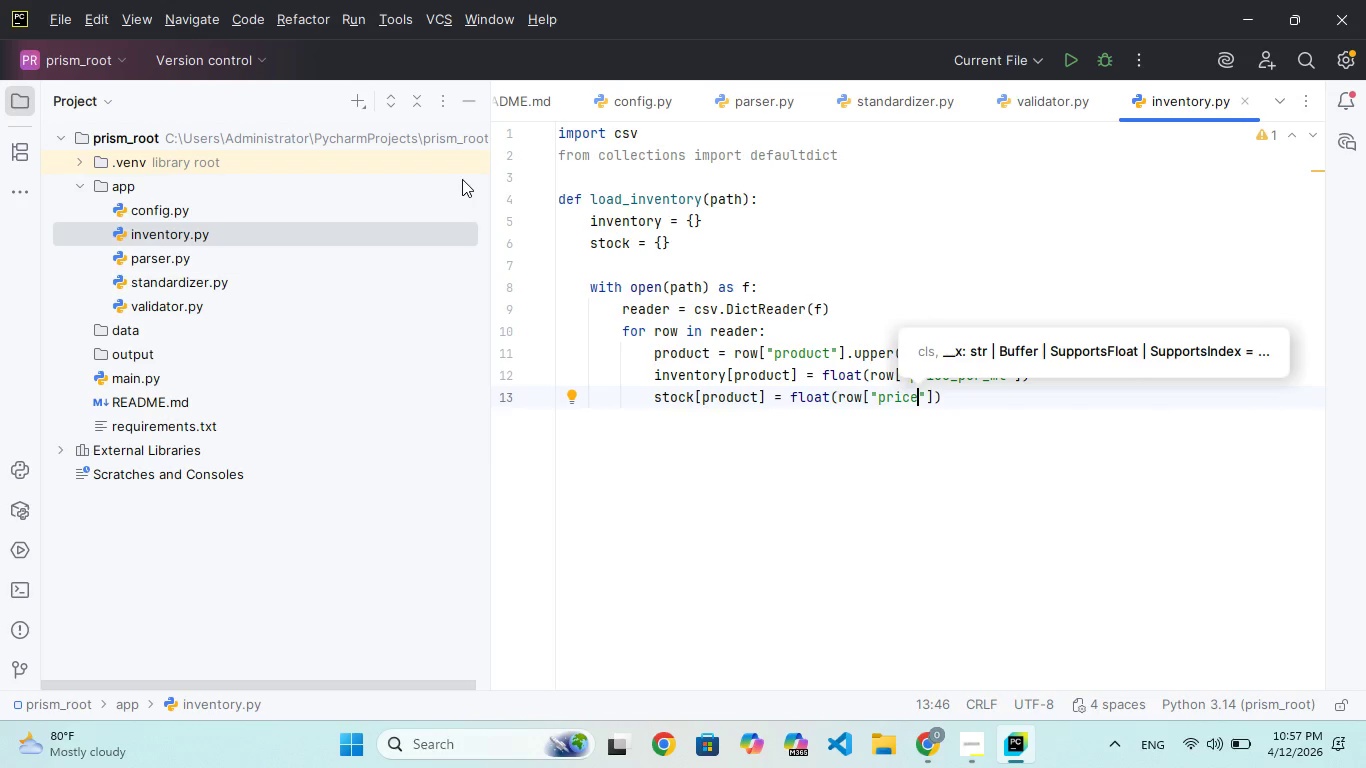 
key(ArrowLeft)
 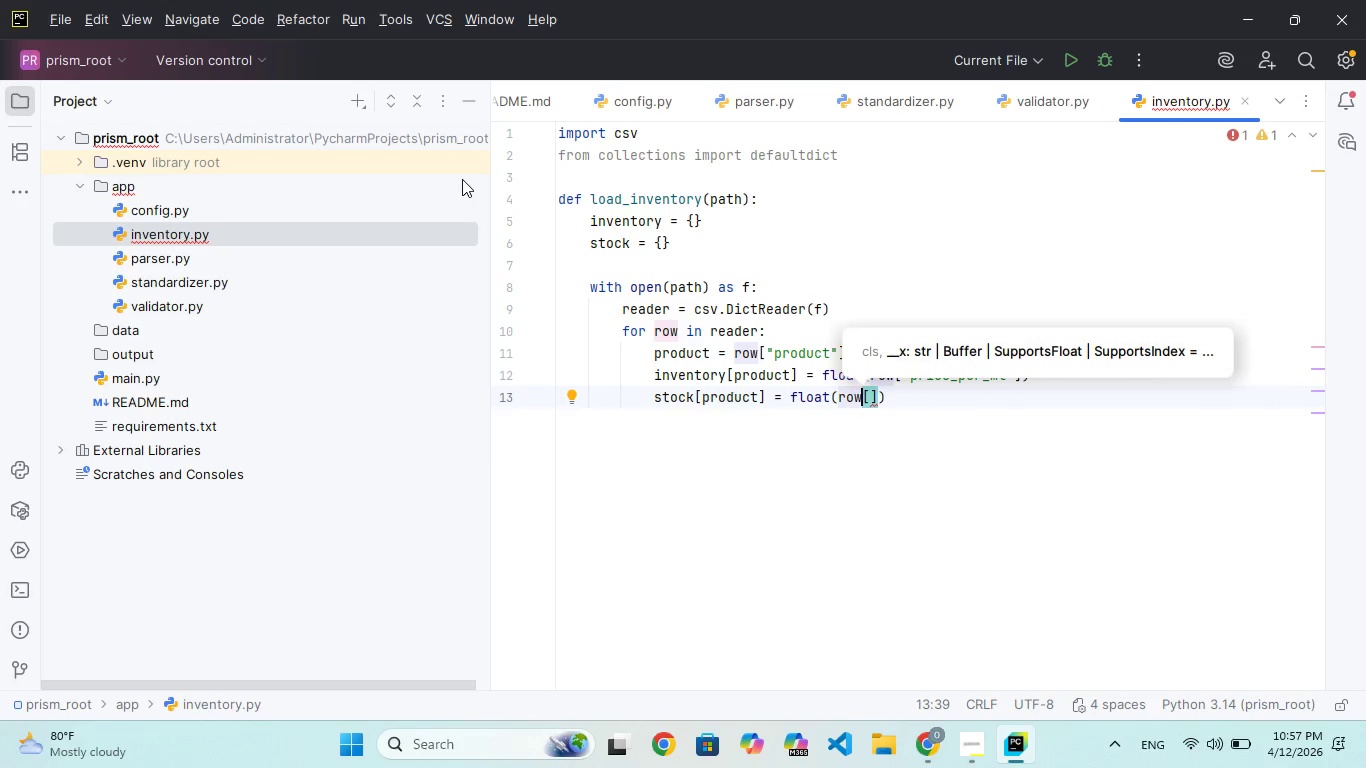 
key(Period)
 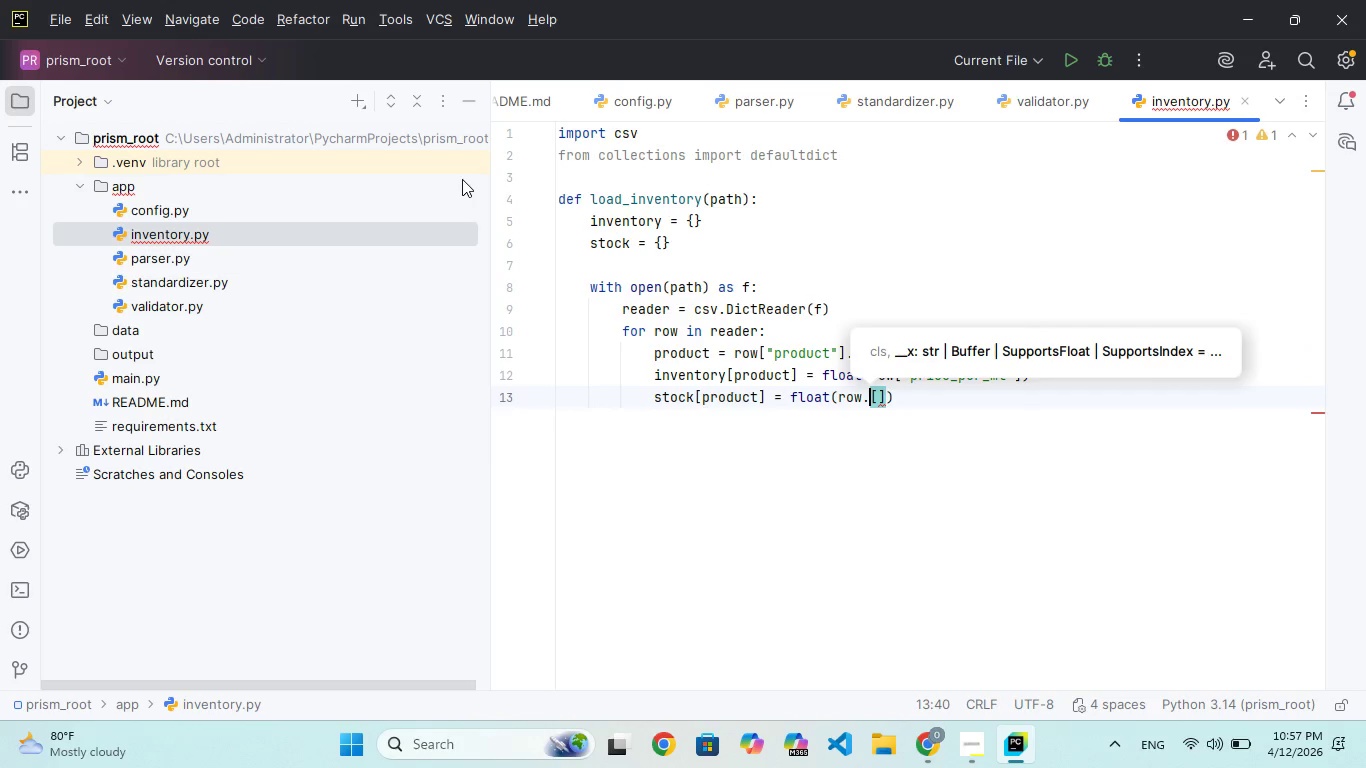 
hold_key(key=G, duration=0.31)
 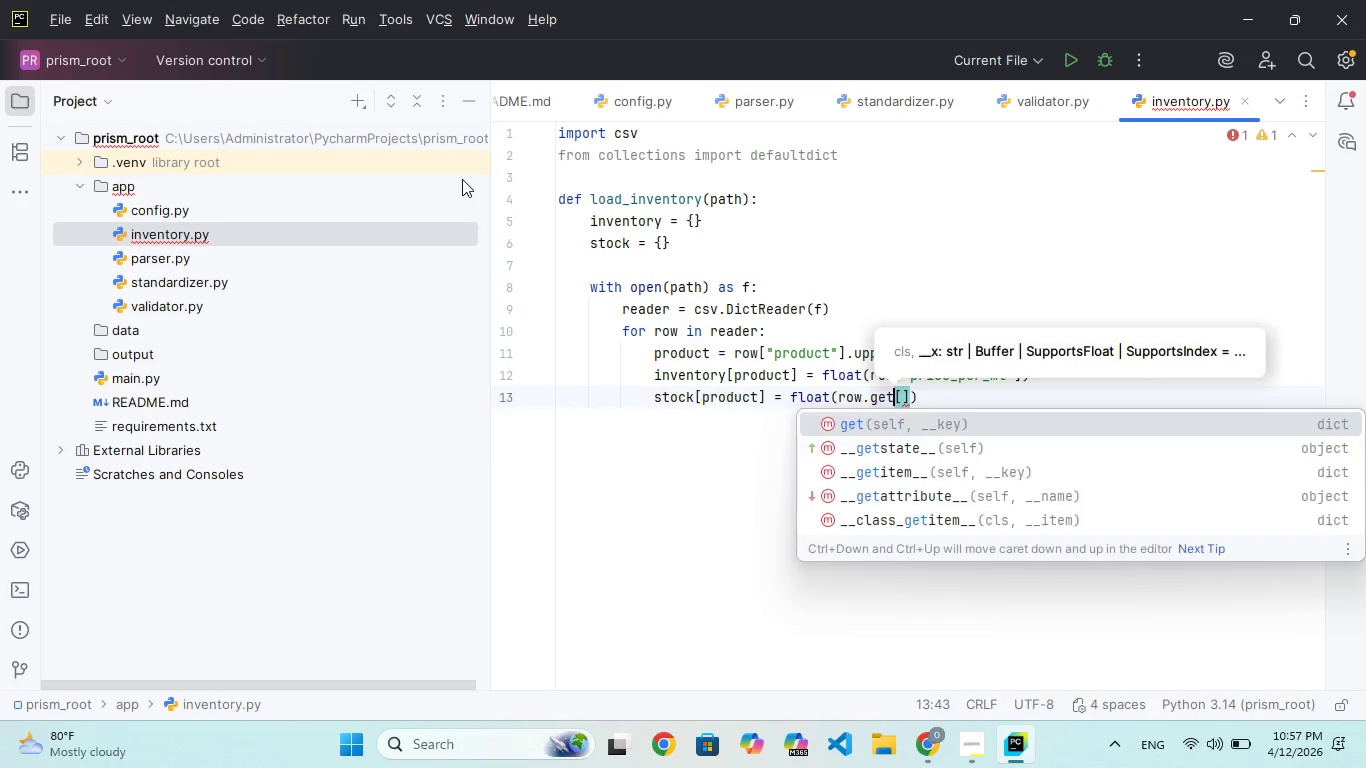 
hold_key(key=E, duration=0.38)
 